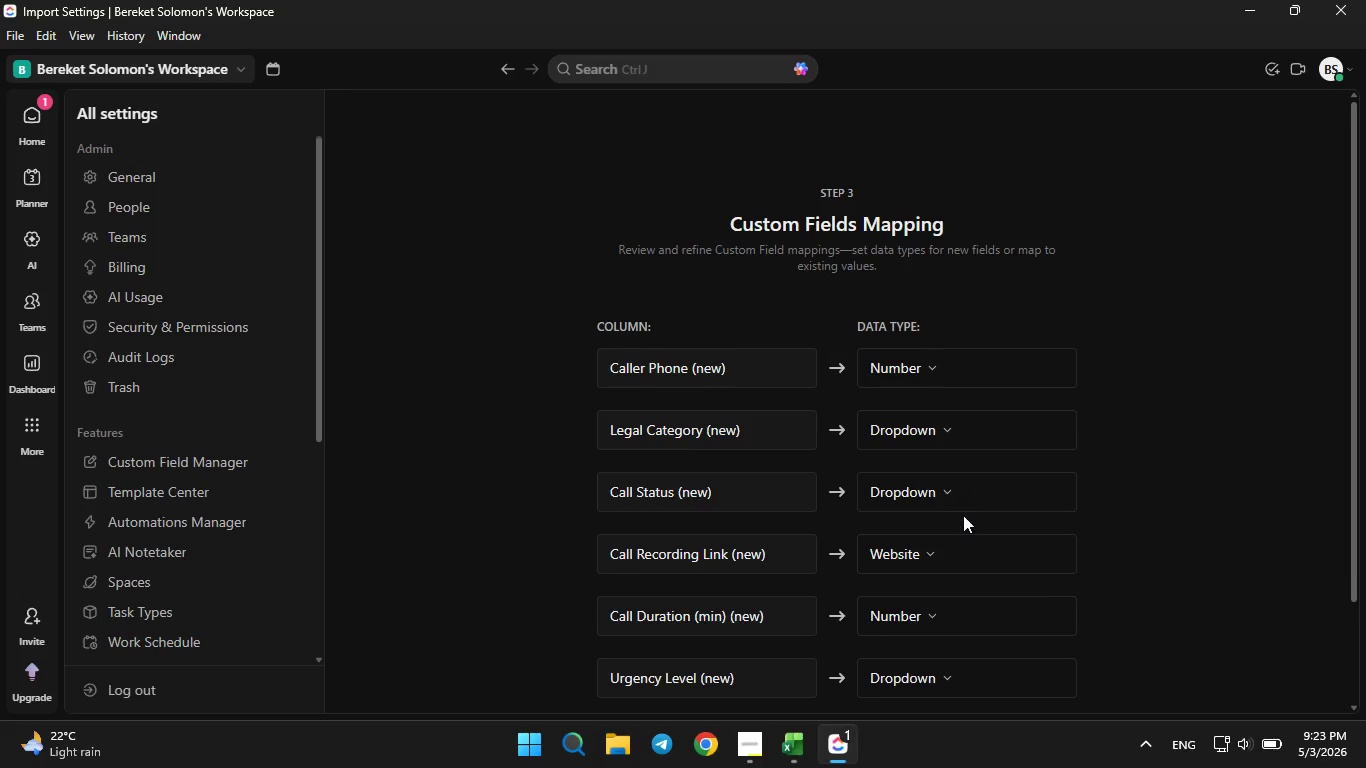 
scroll: coordinate [964, 518], scroll_direction: down, amount: 3.0
 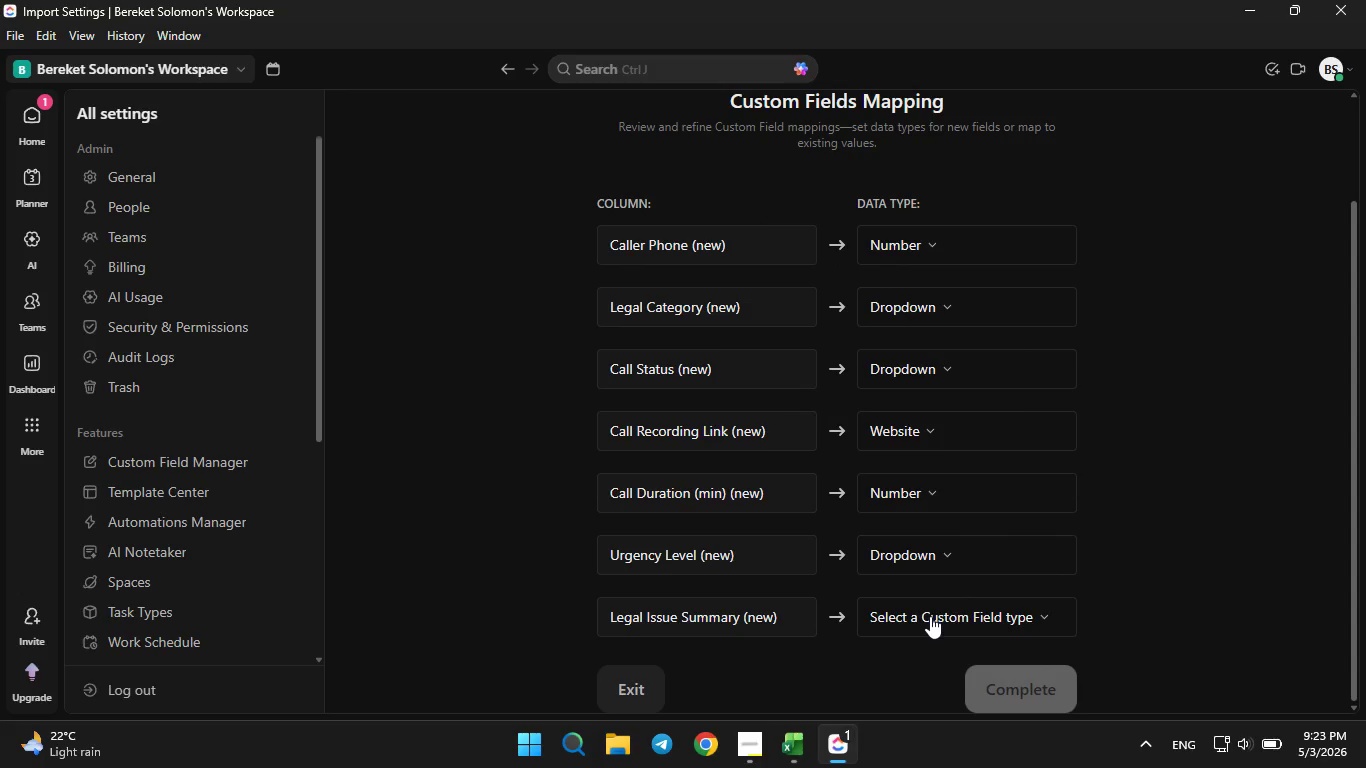 
left_click([929, 616])
 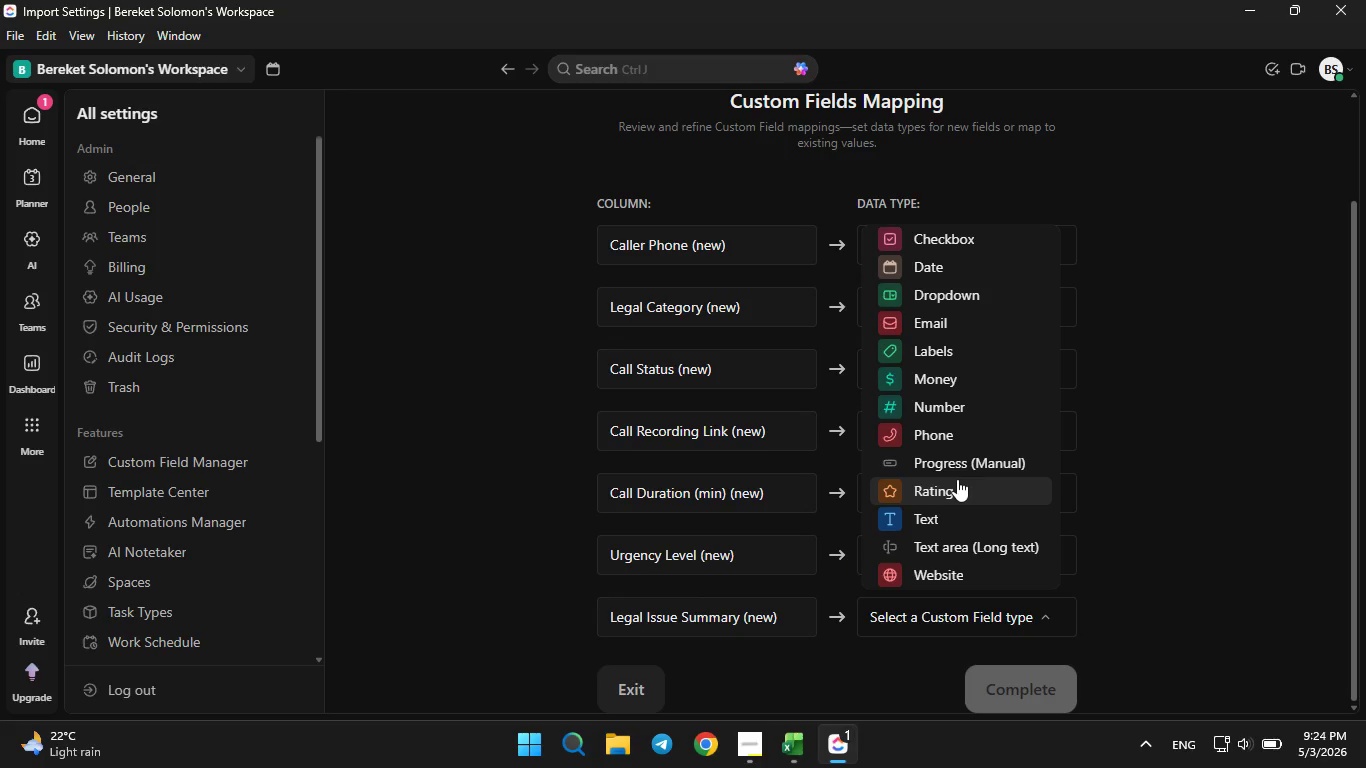 
wait(5.69)
 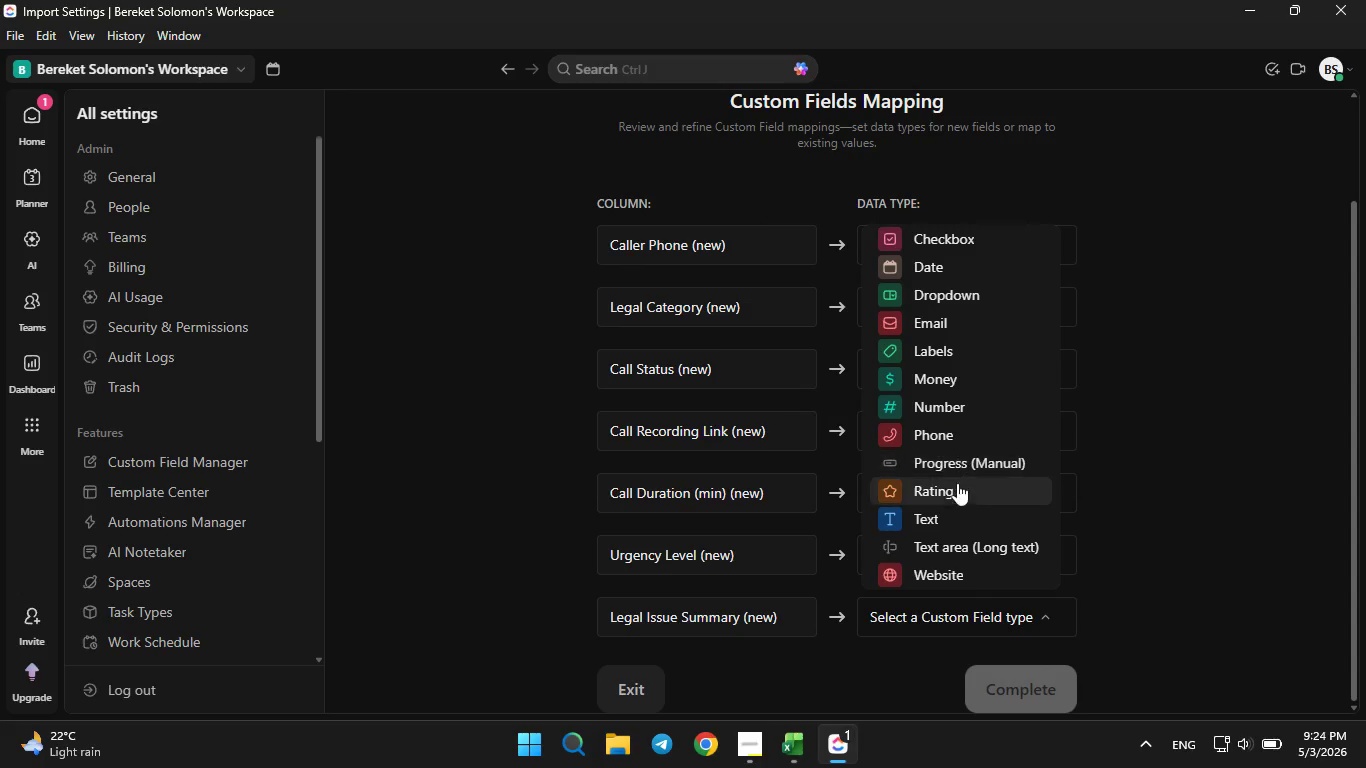 
left_click([953, 292])
 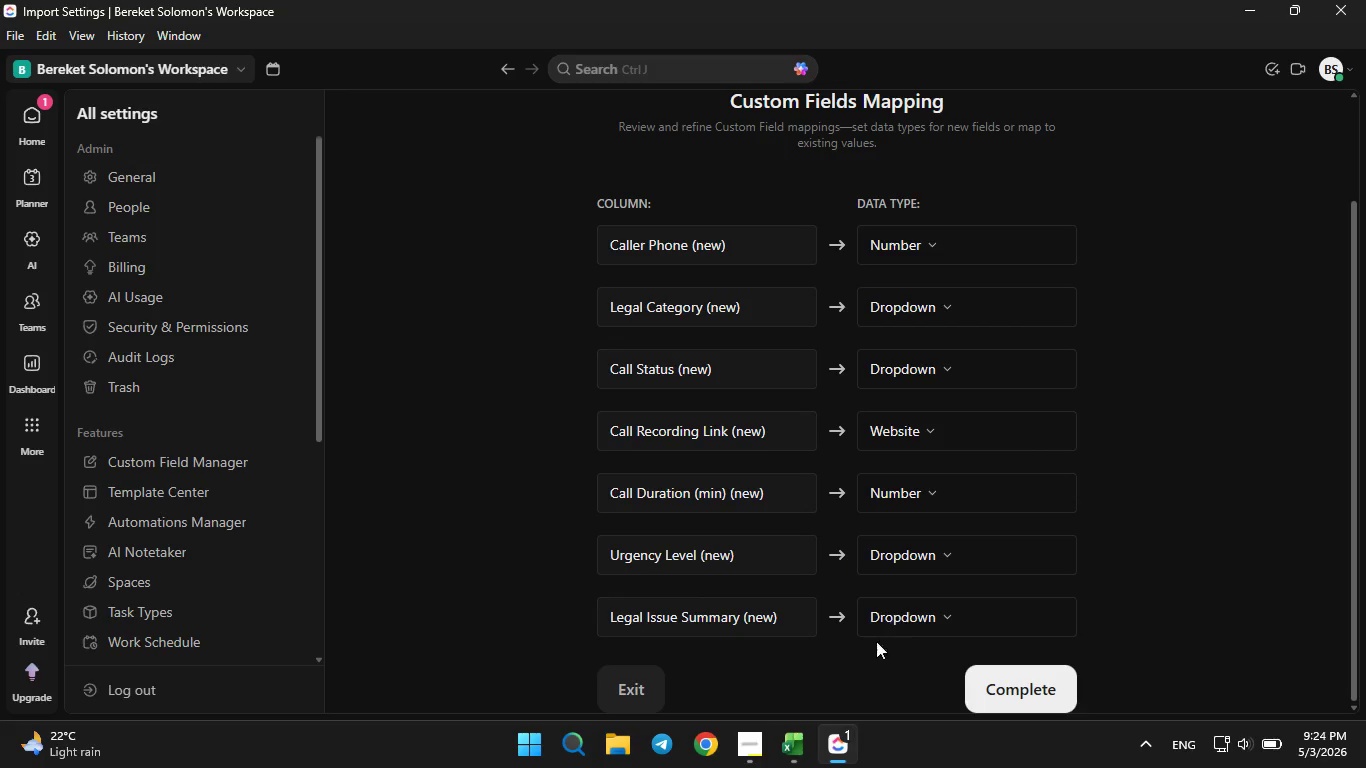 
left_click([804, 753])
 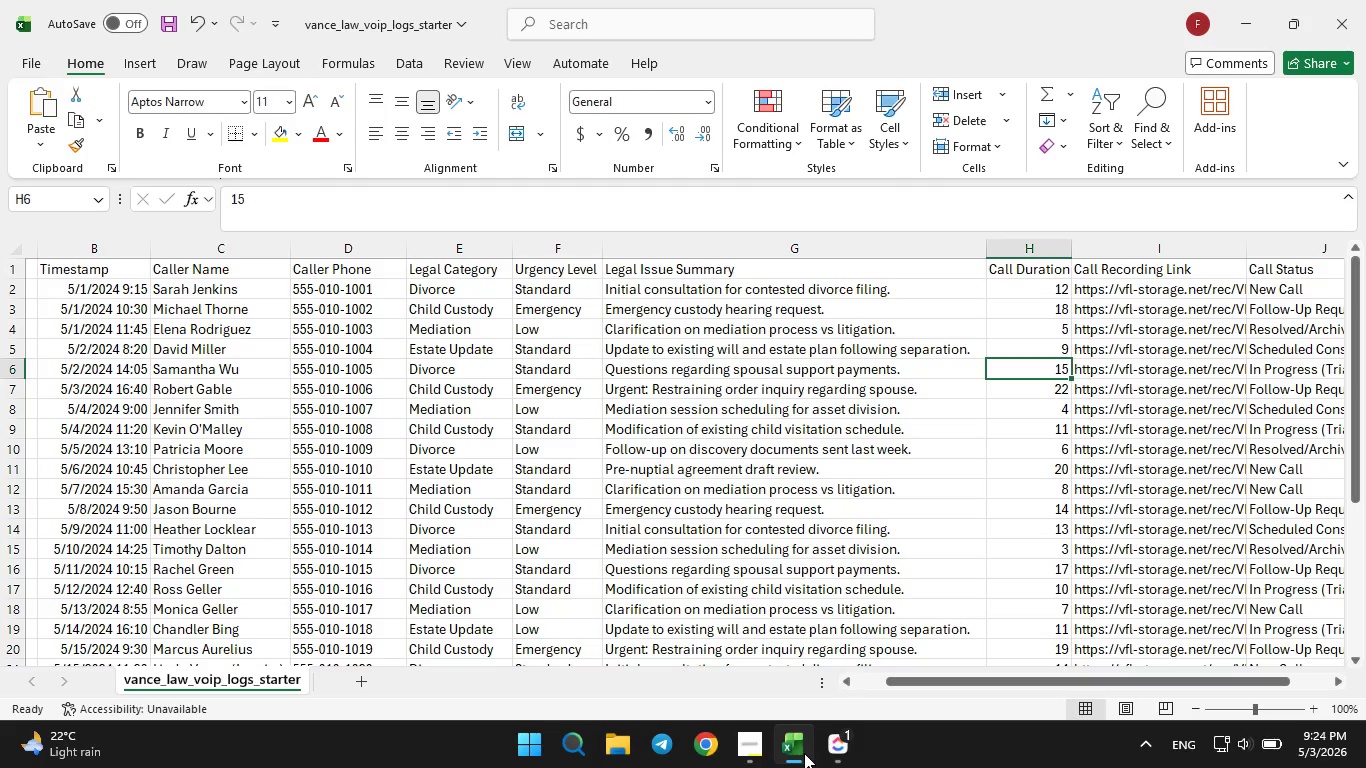 
left_click([804, 753])
 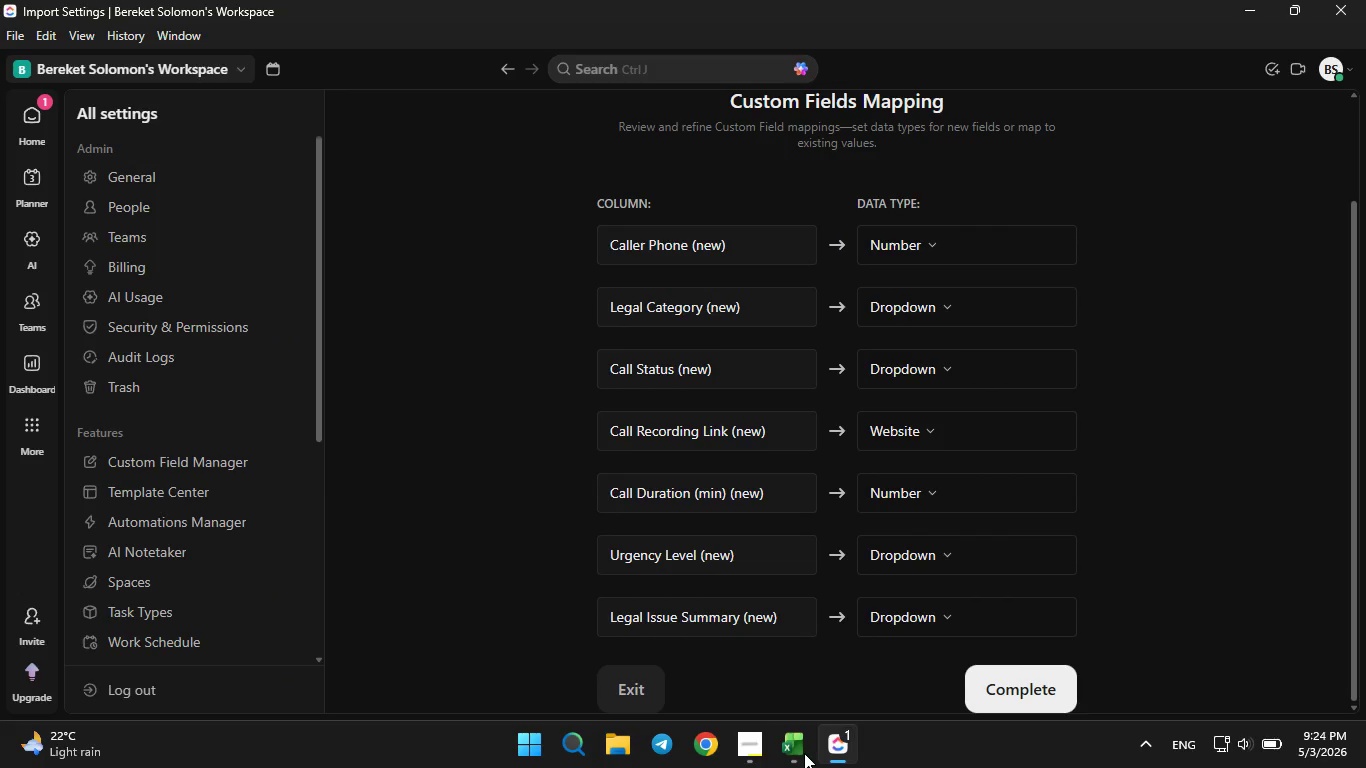 
left_click([804, 753])
 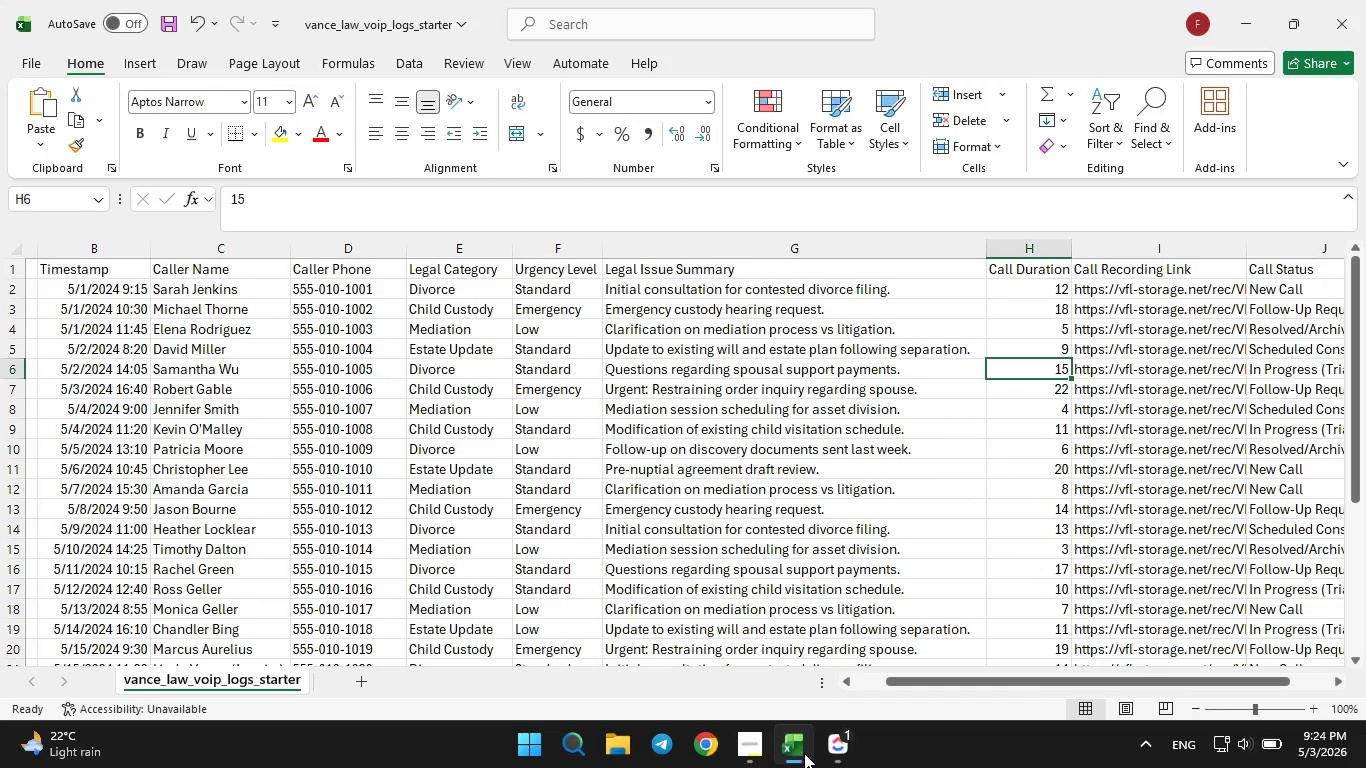 
left_click([804, 753])
 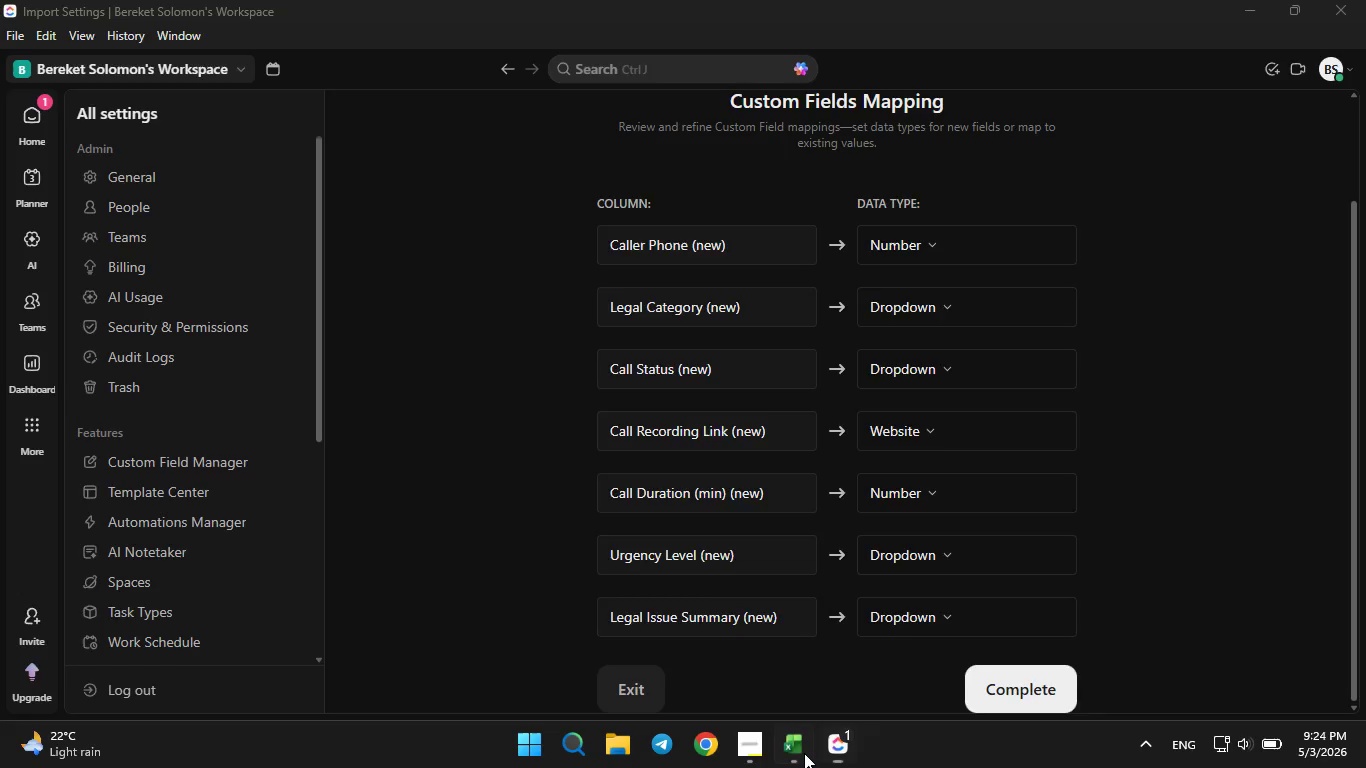 
double_click([804, 753])
 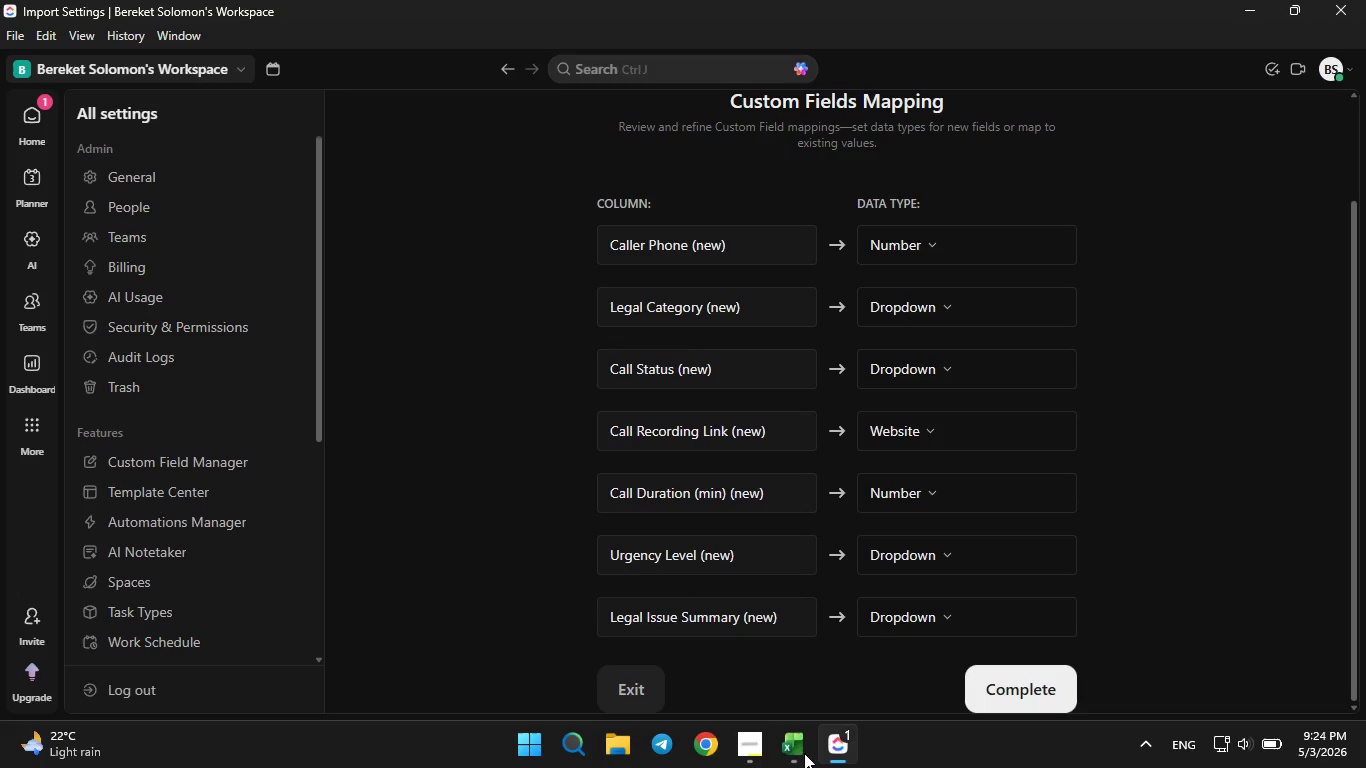 
scroll: coordinate [833, 596], scroll_direction: up, amount: 1.0
 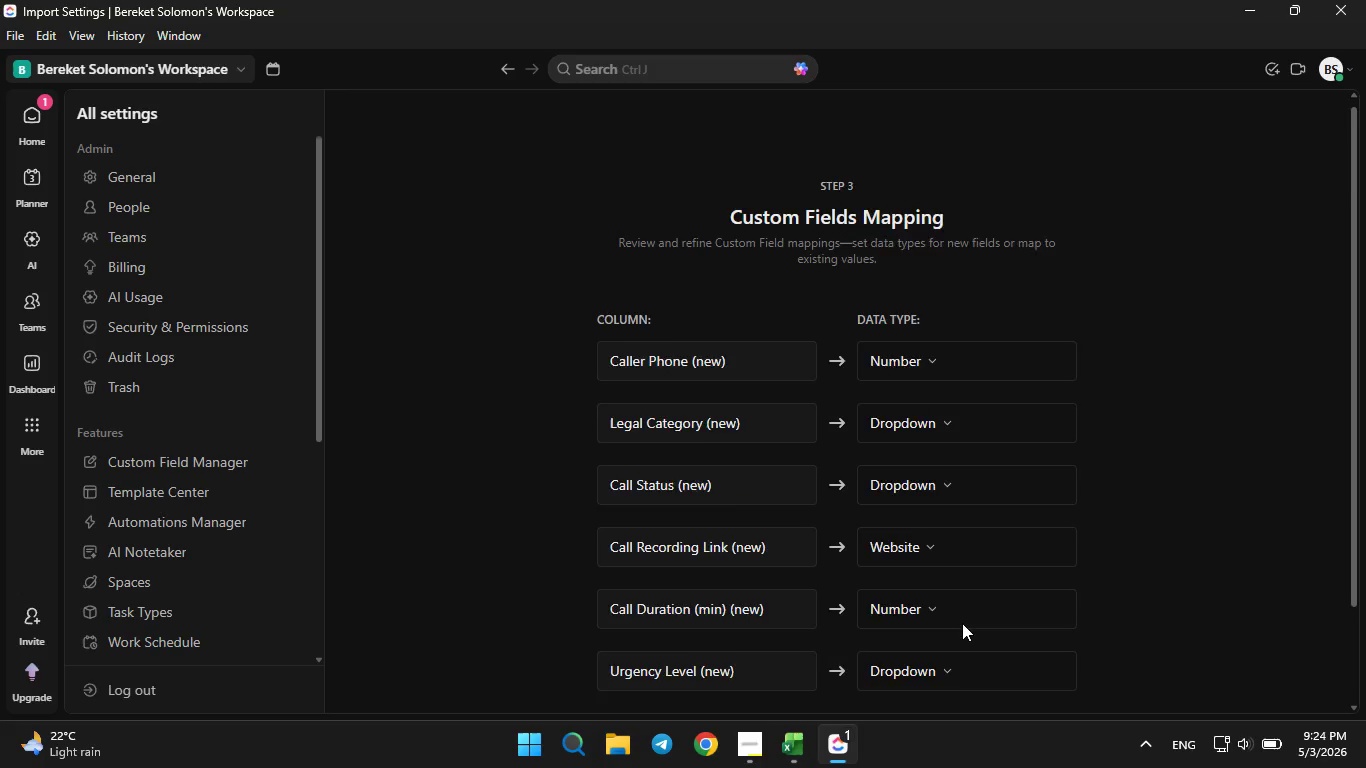 
scroll: coordinate [962, 626], scroll_direction: down, amount: 4.0
 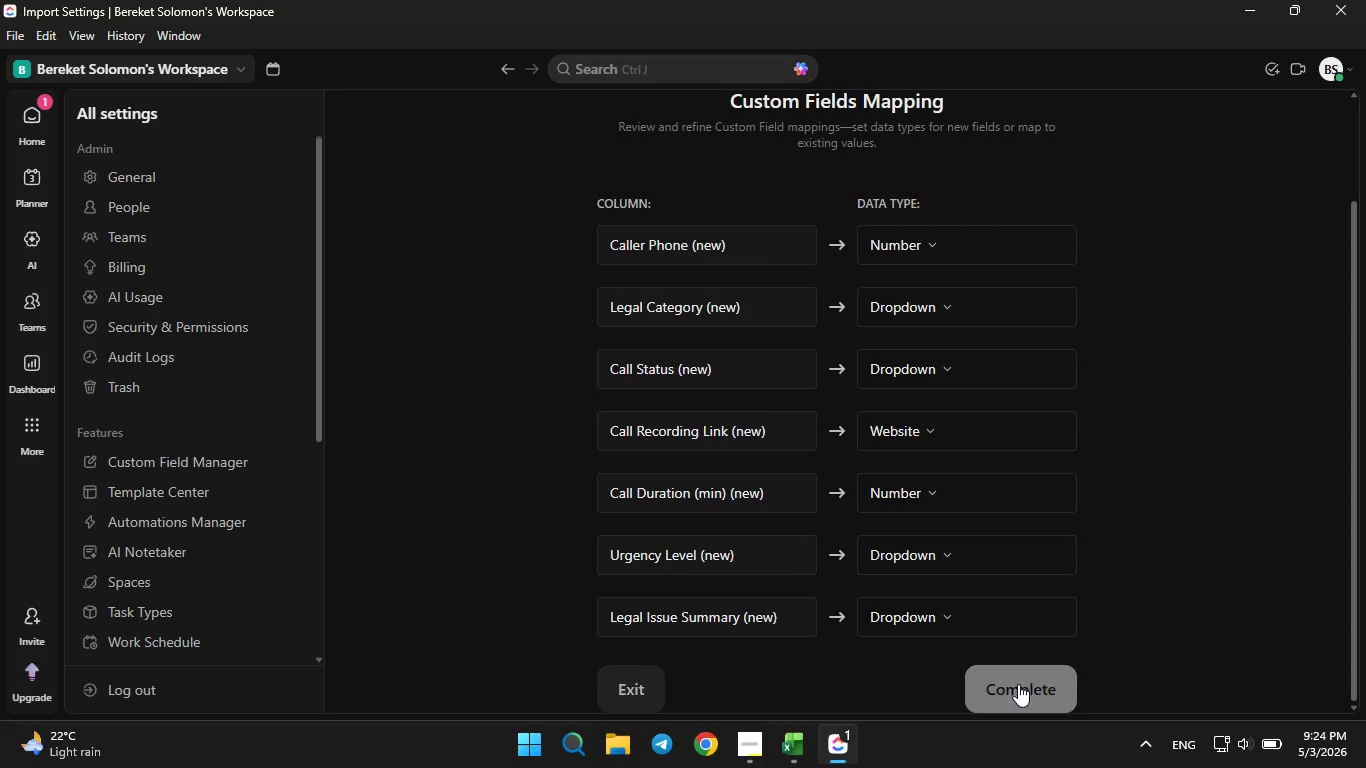 
left_click([1018, 684])
 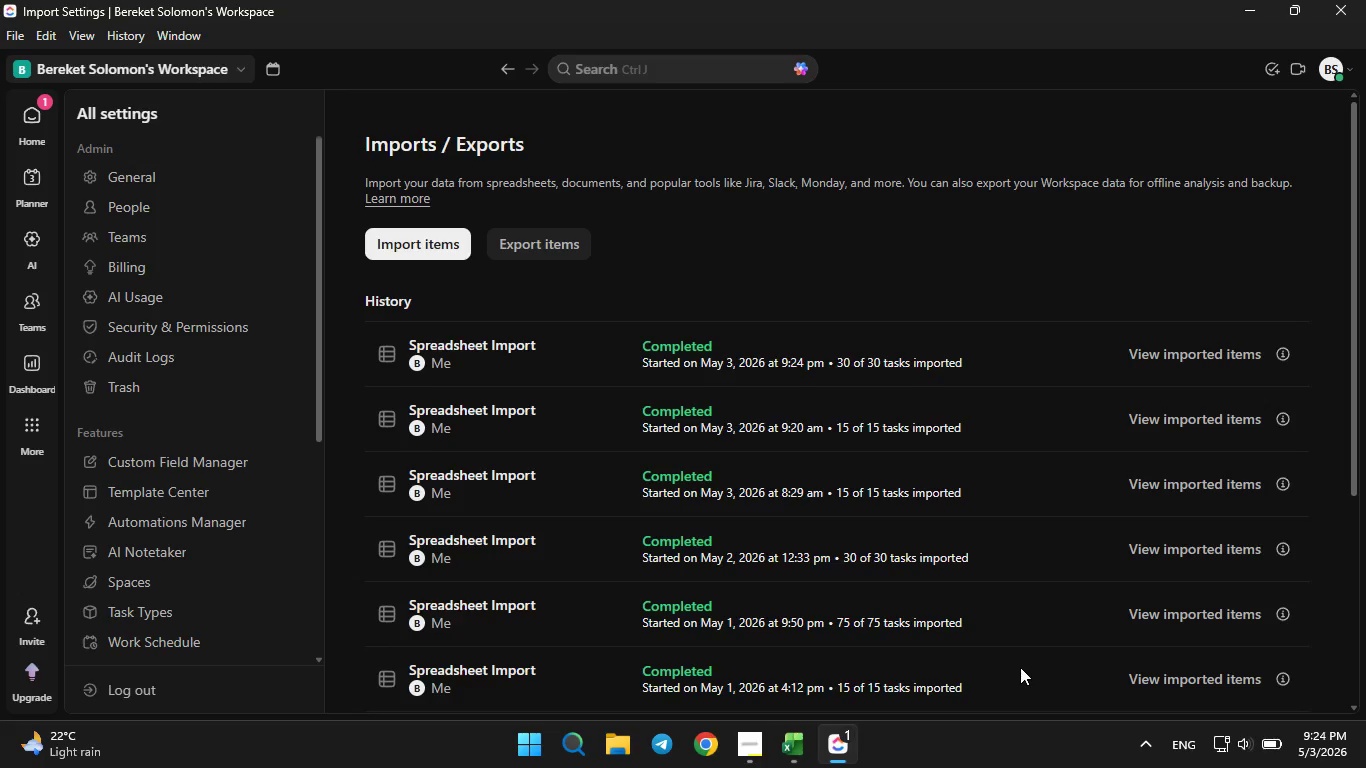 
wait(35.92)
 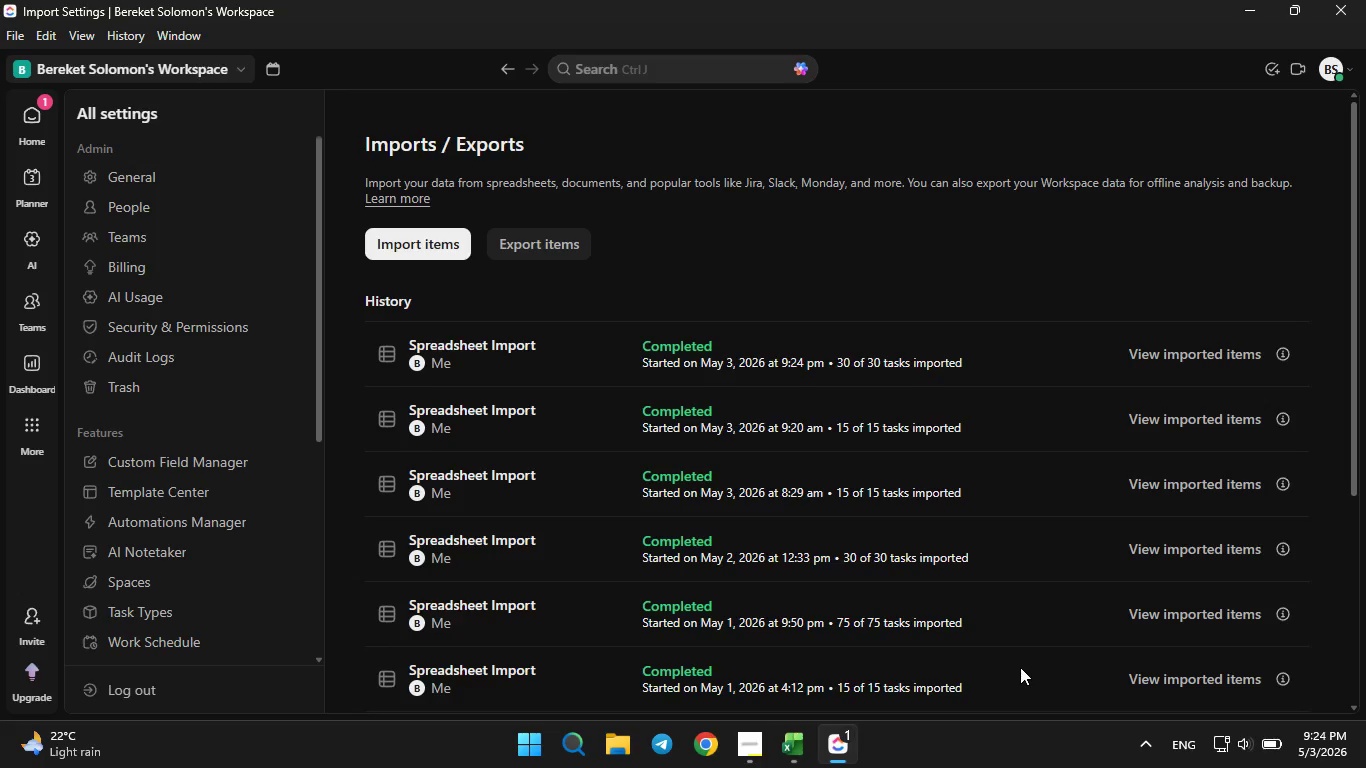 
left_click([23, 117])
 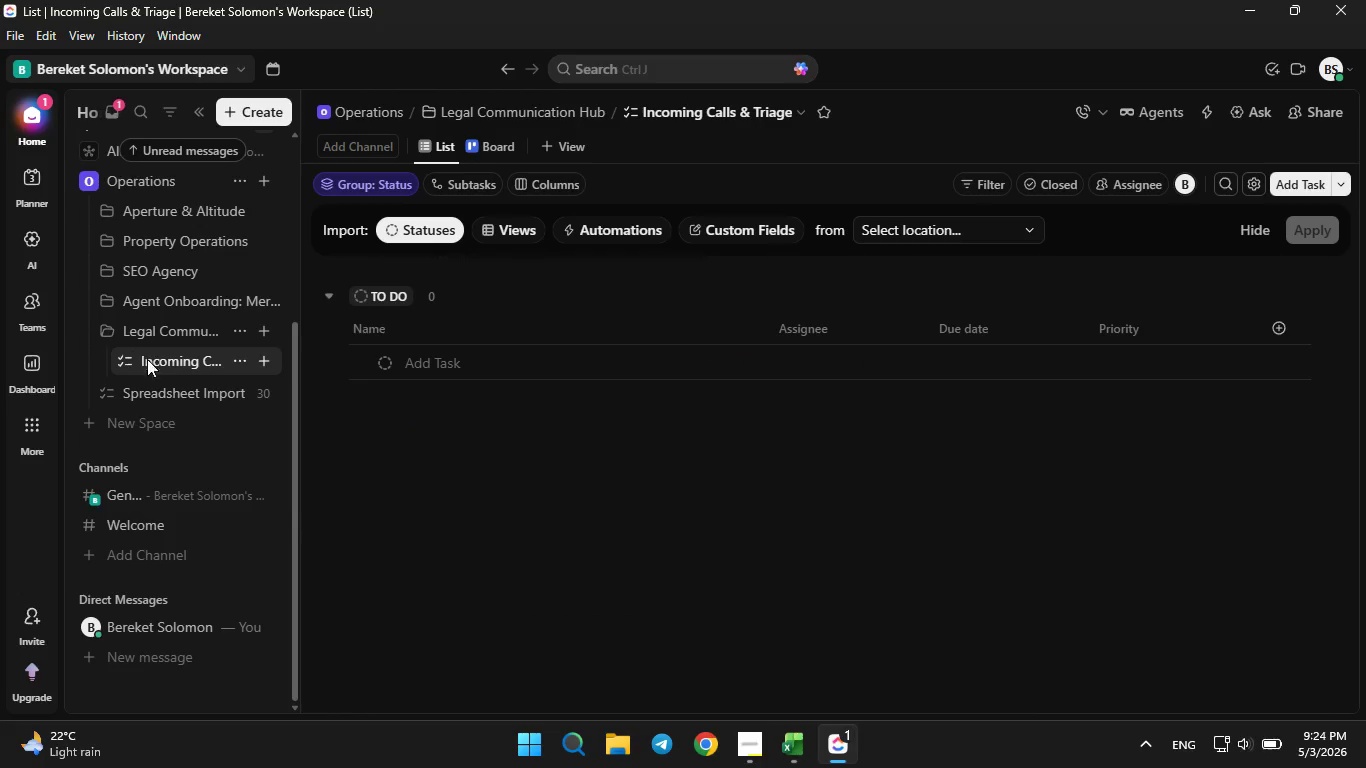 
left_click_drag(start_coordinate=[140, 391], to_coordinate=[158, 374])
 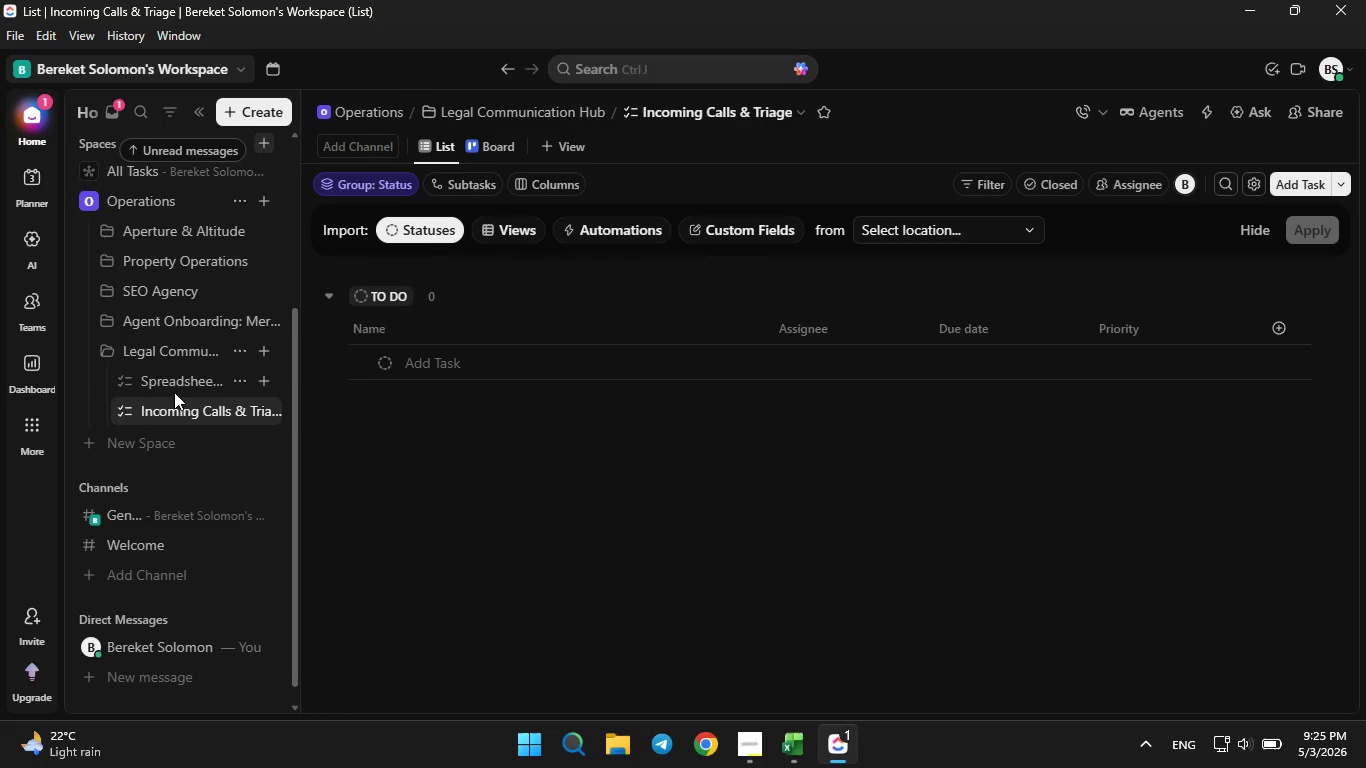 
left_click([167, 383])
 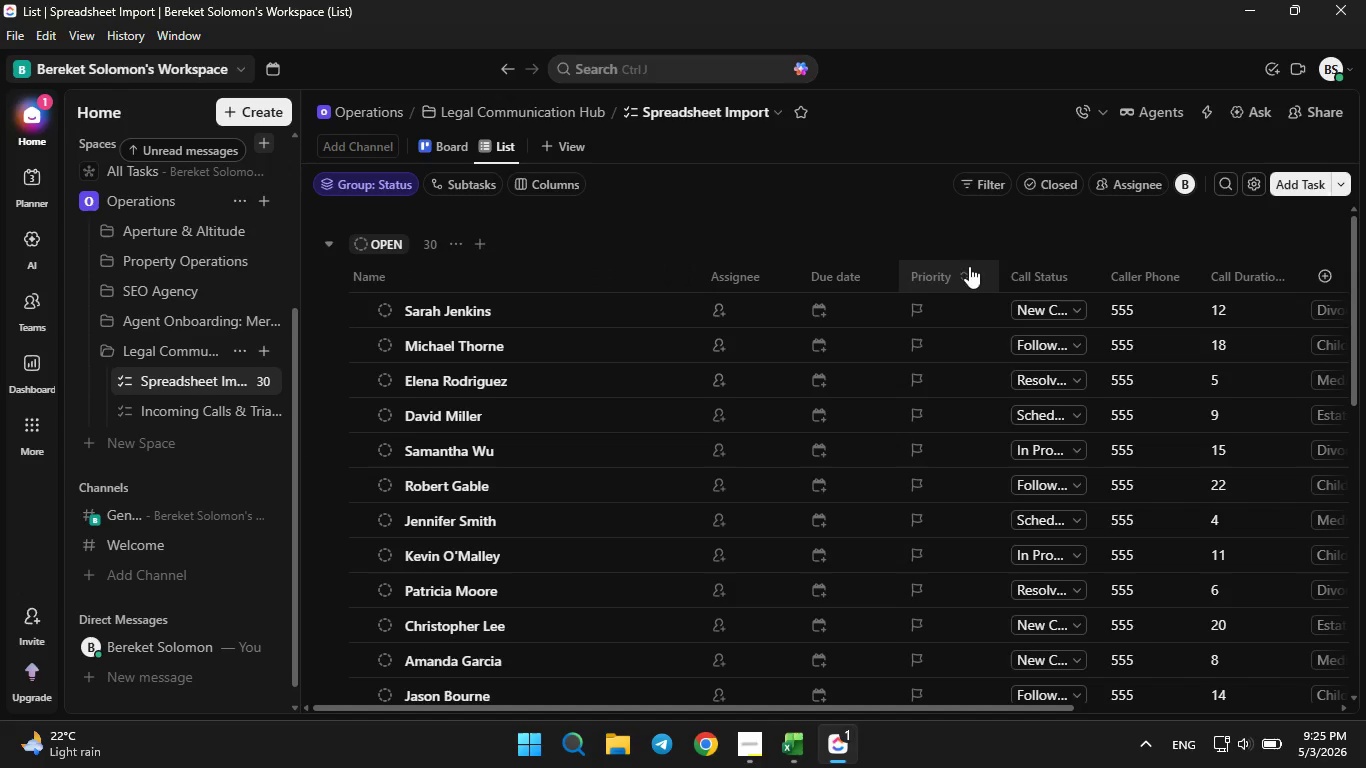 
wait(12.19)
 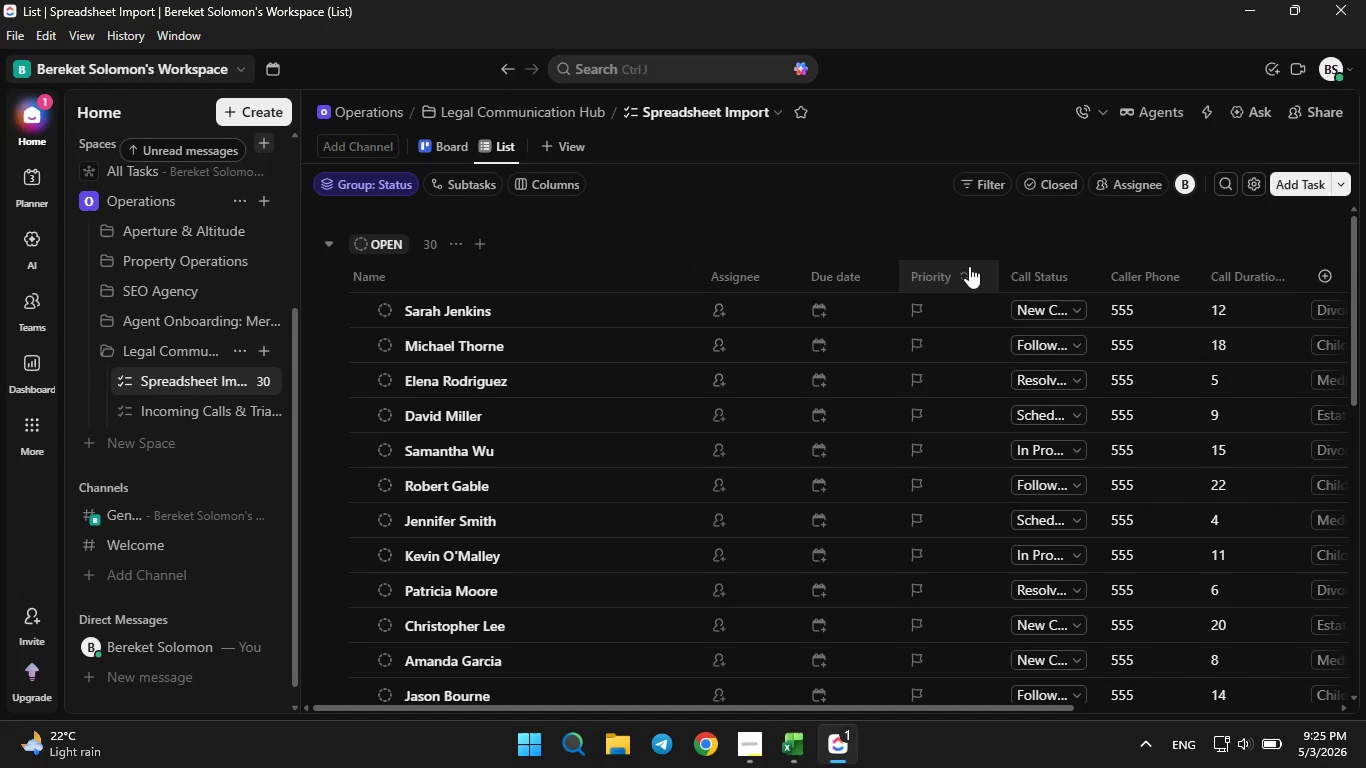 
left_click_drag(start_coordinate=[630, 709], to_coordinate=[864, 719])
 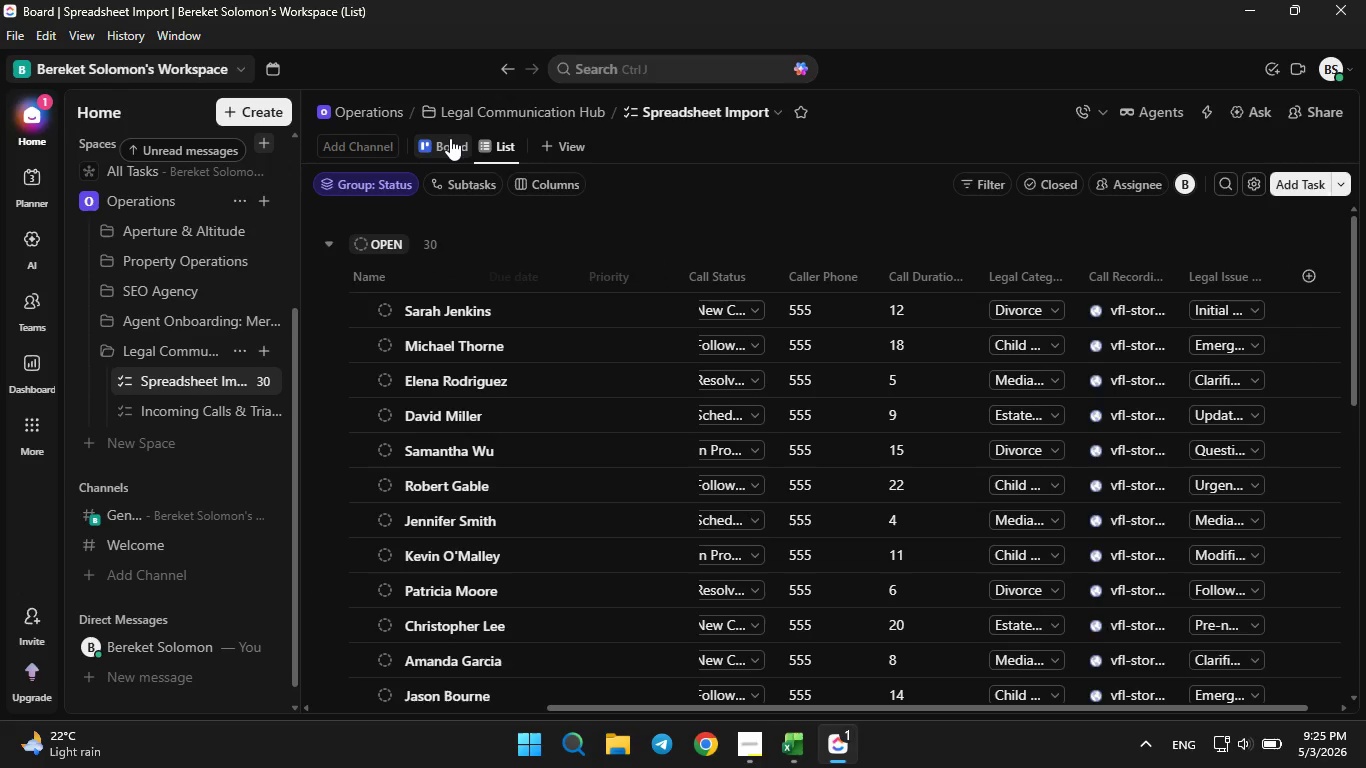 
right_click([448, 145])
 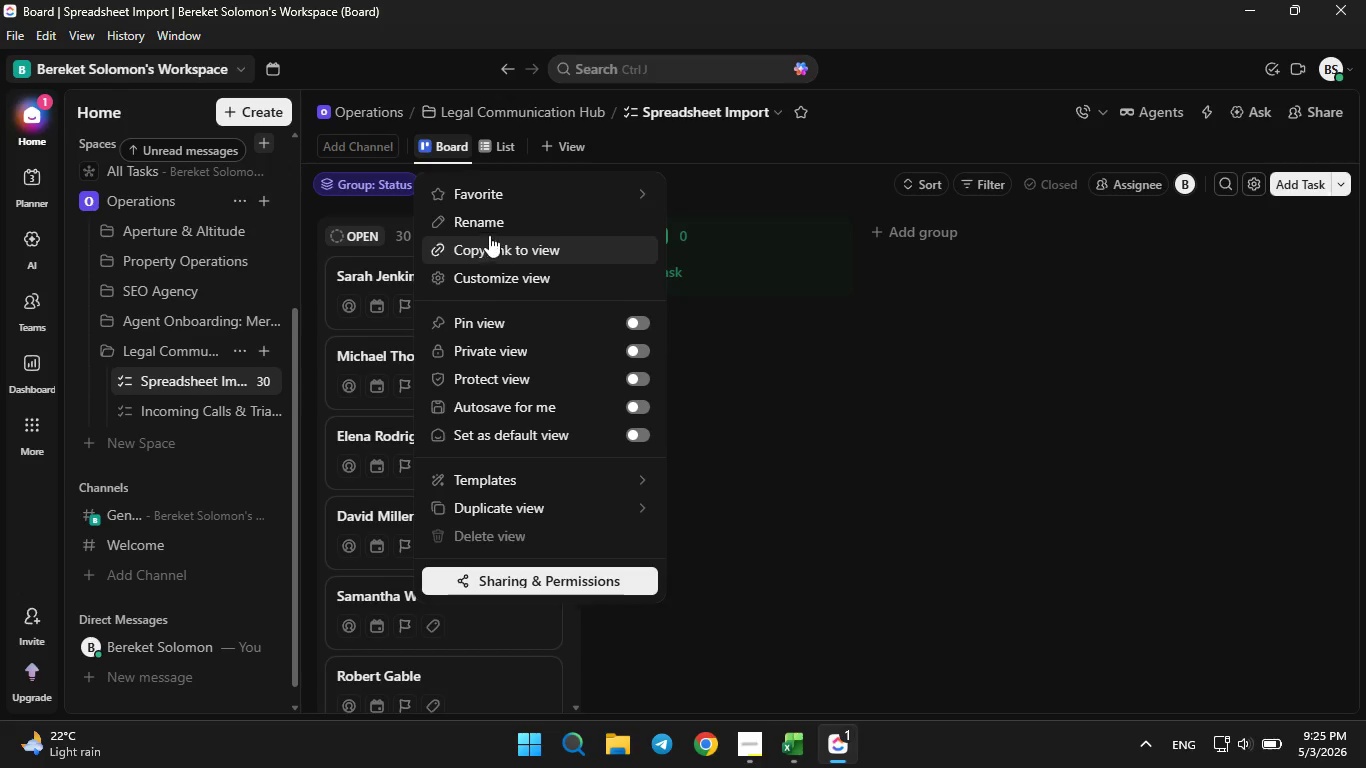 
left_click([491, 228])
 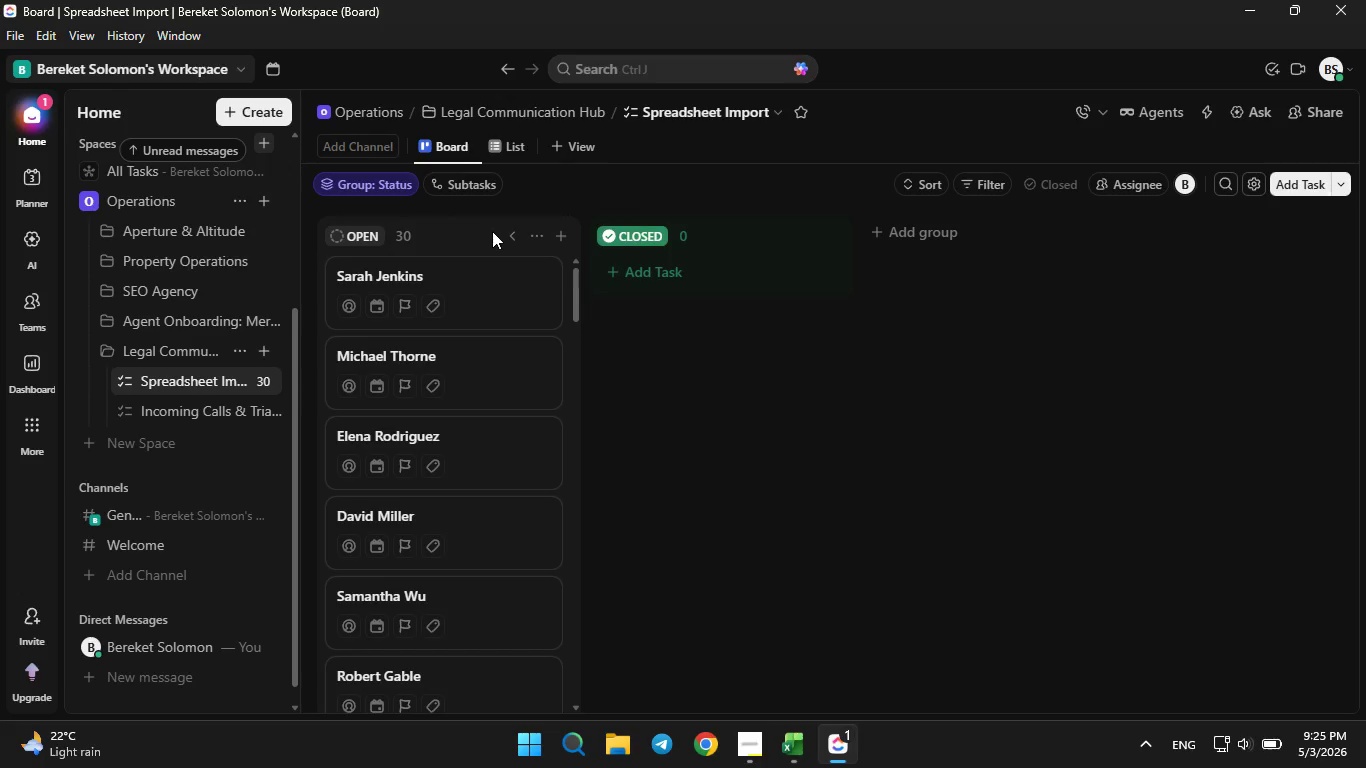 
hold_key(key=ArrowLeft, duration=1.05)
 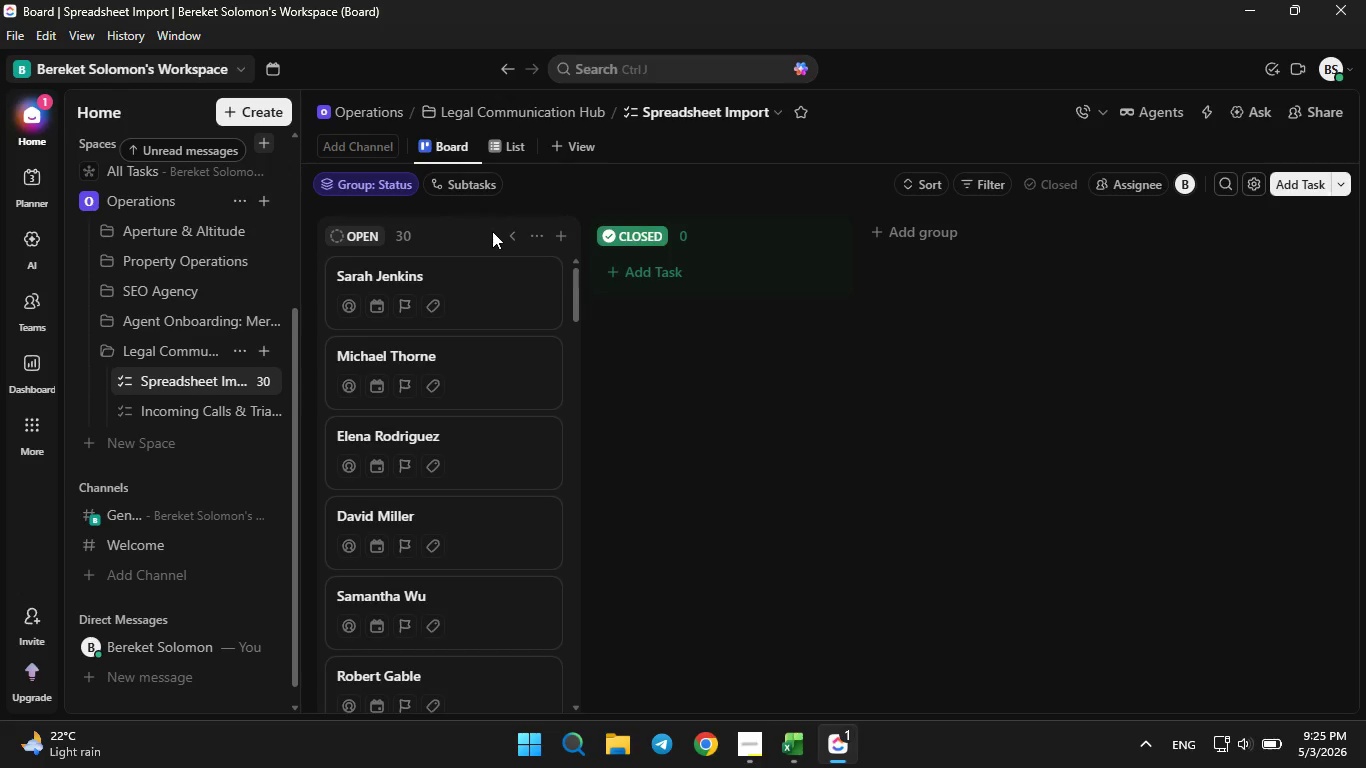 
type(Triage )
 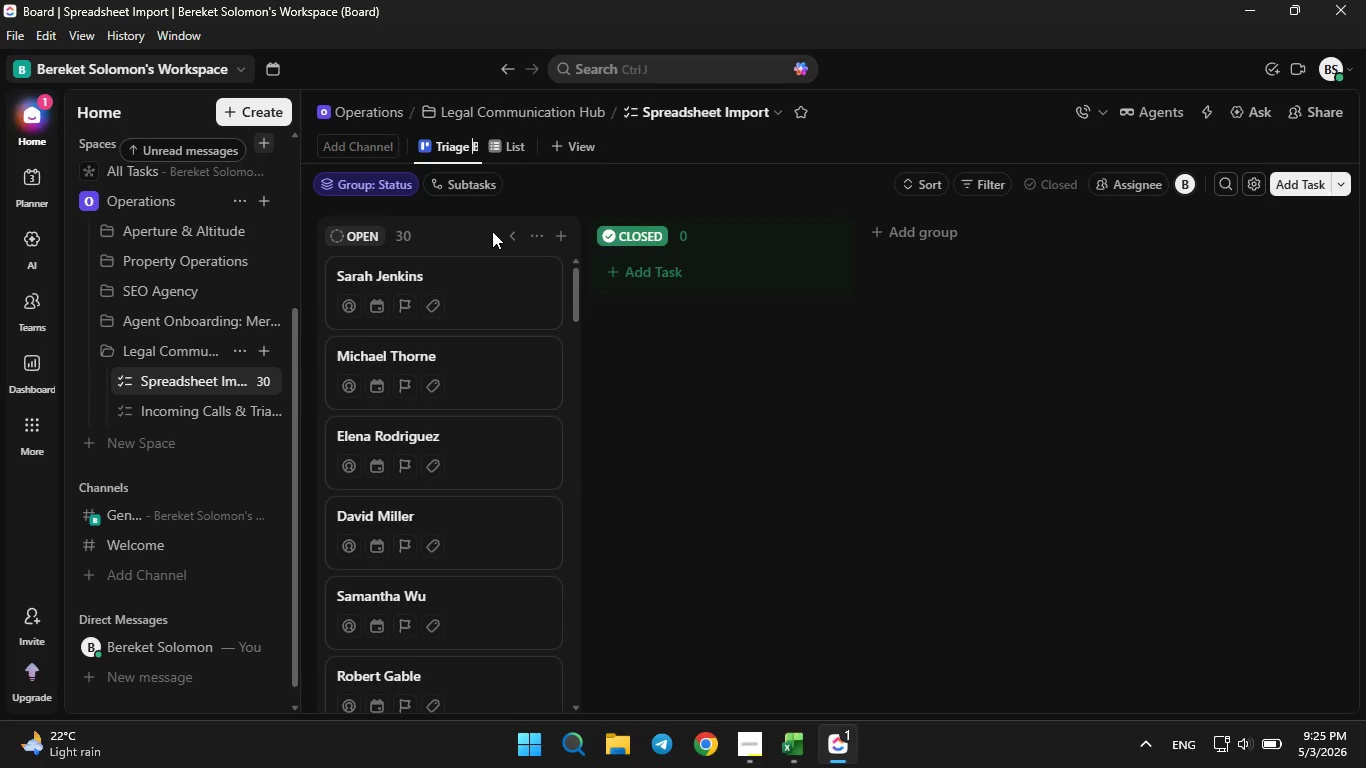 
key(Enter)
 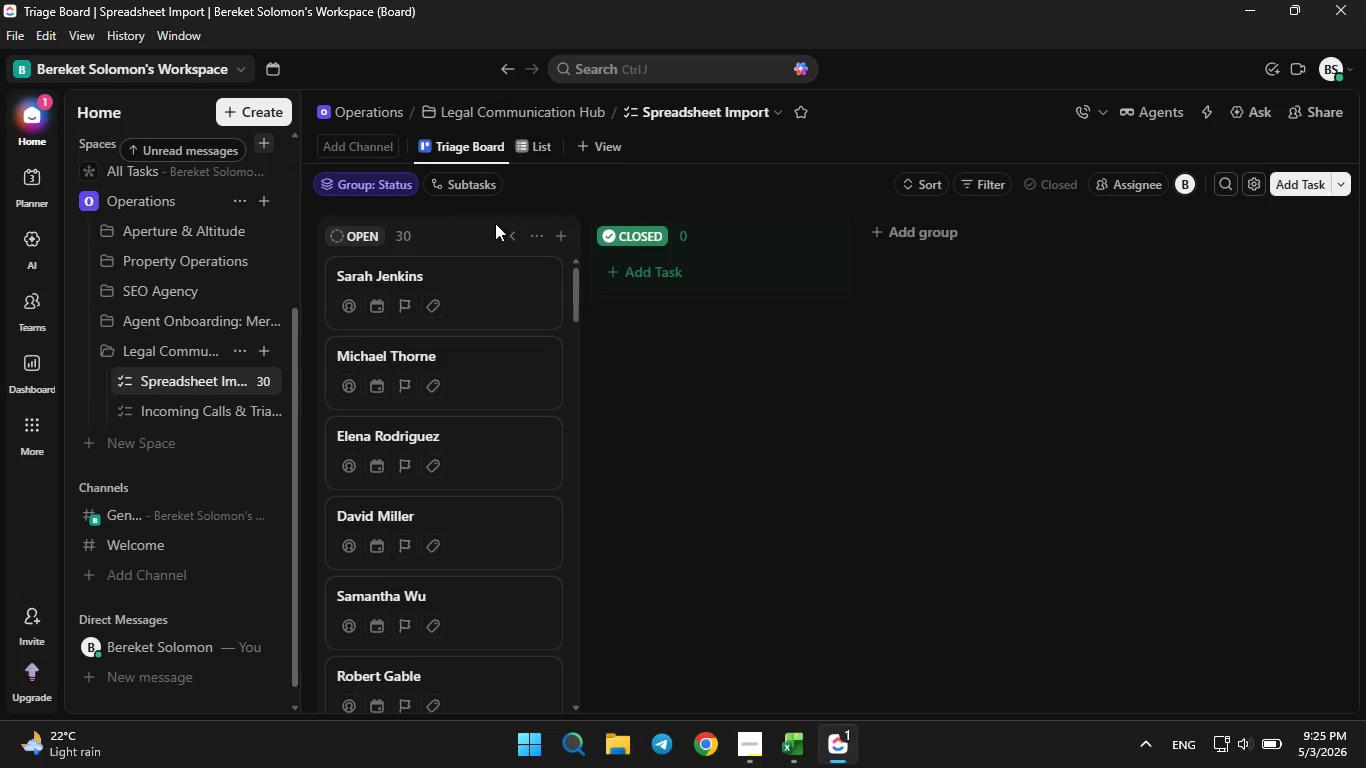 
wait(5.69)
 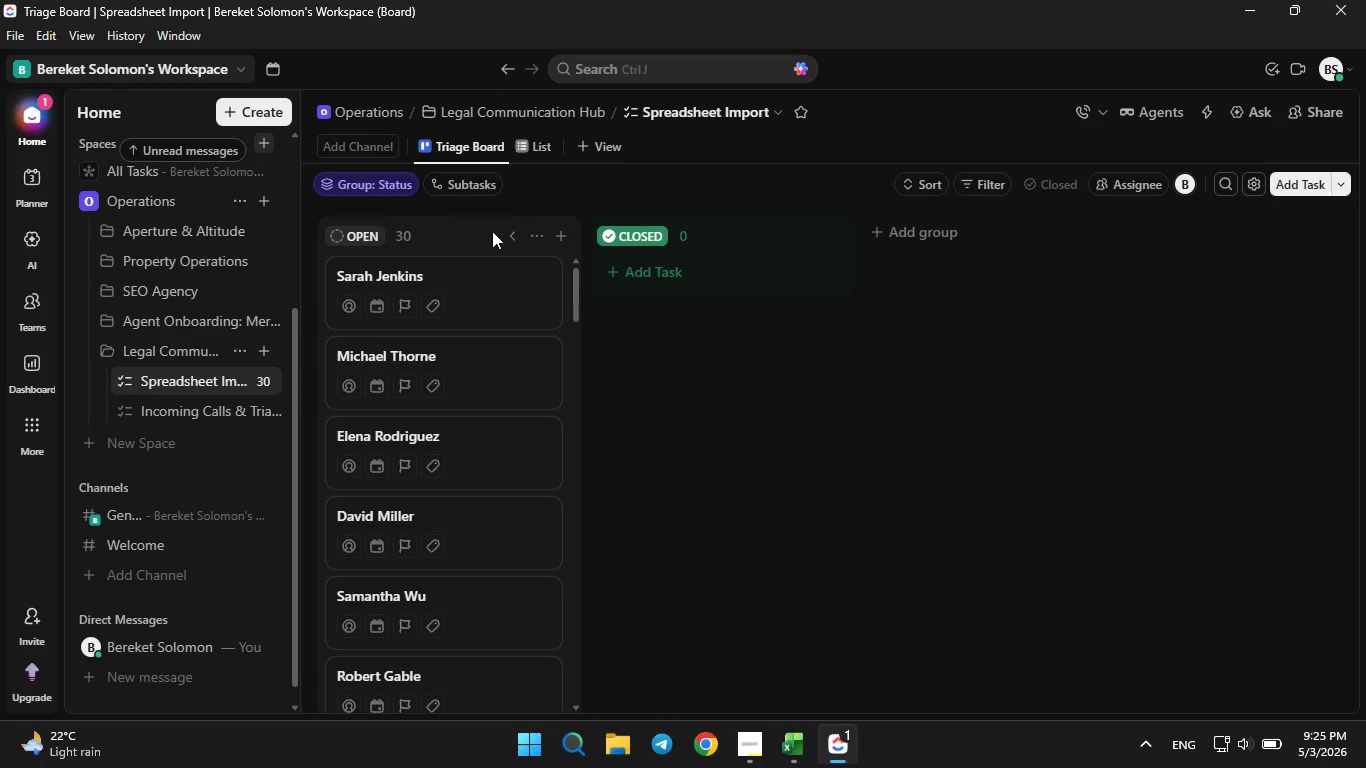 
left_click([391, 191])
 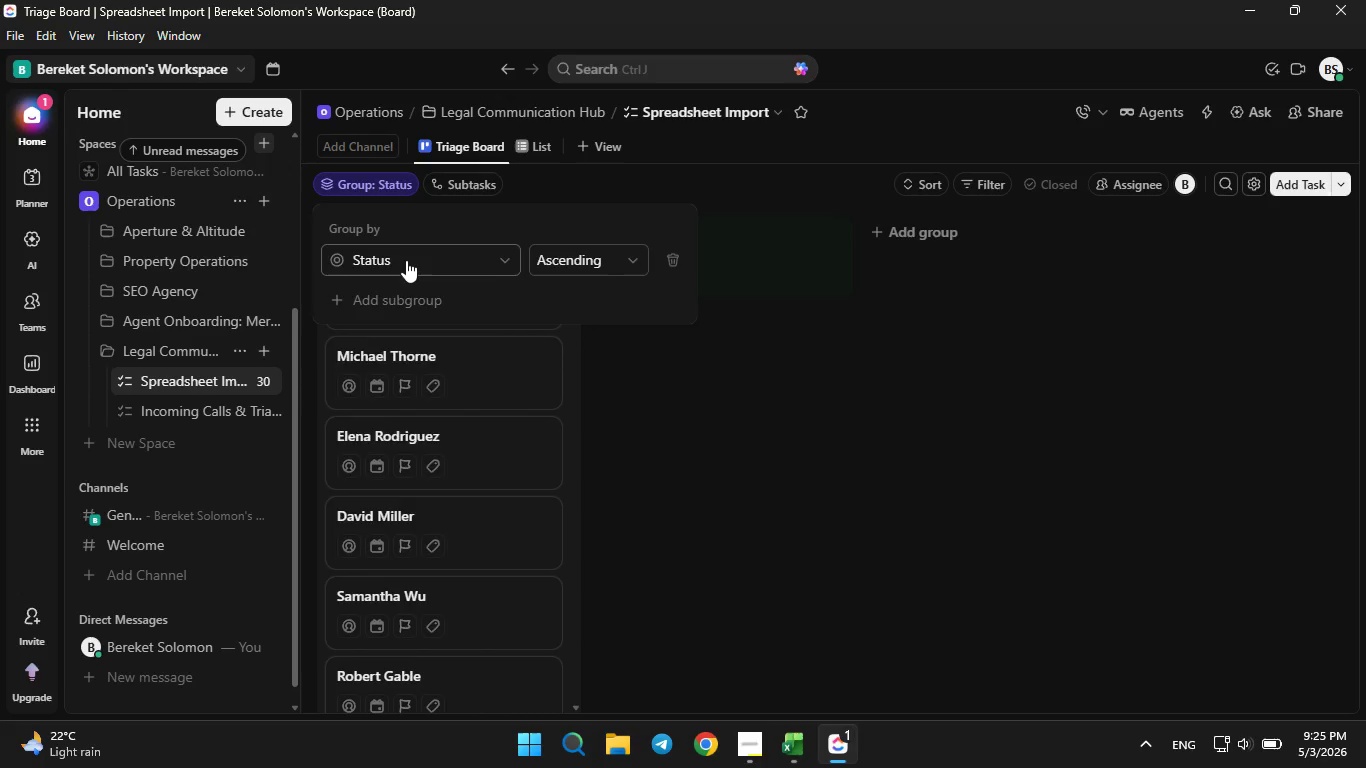 
left_click([406, 258])
 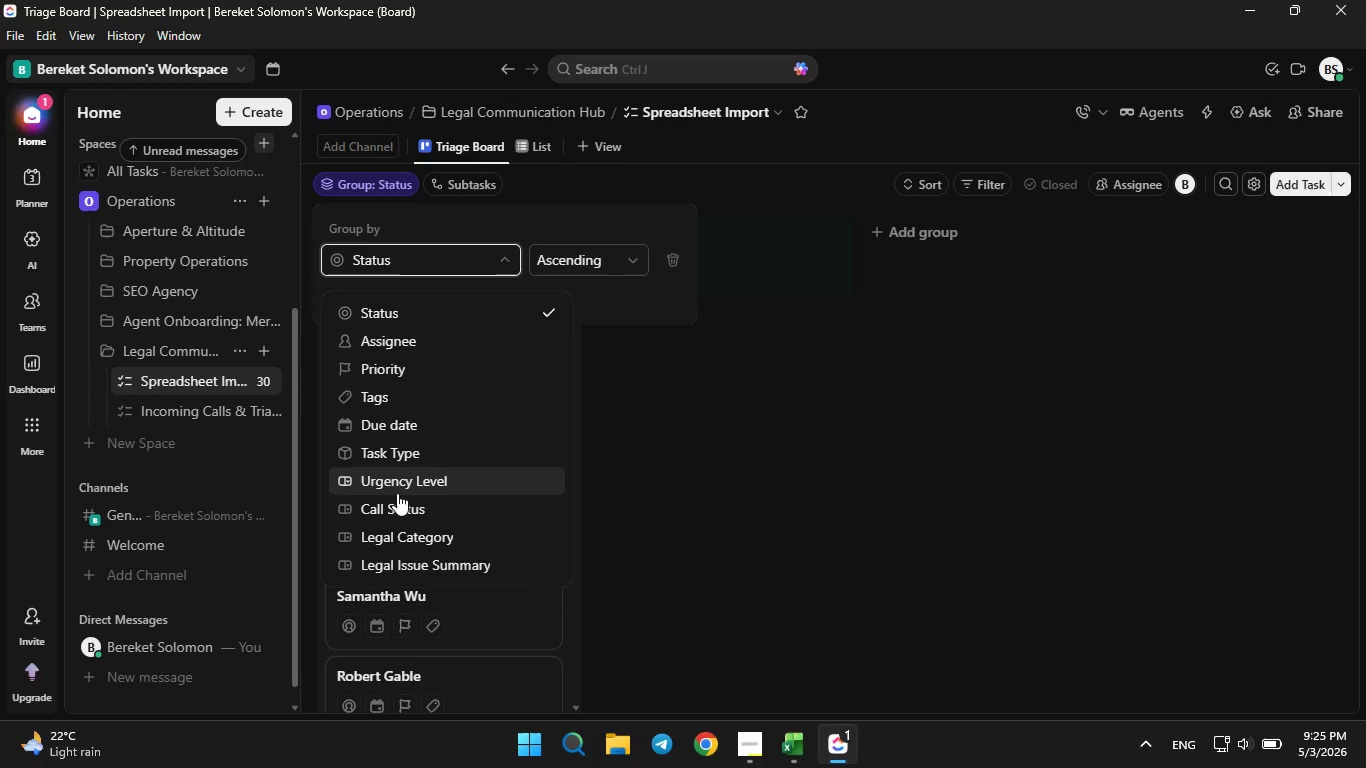 
left_click([394, 500])
 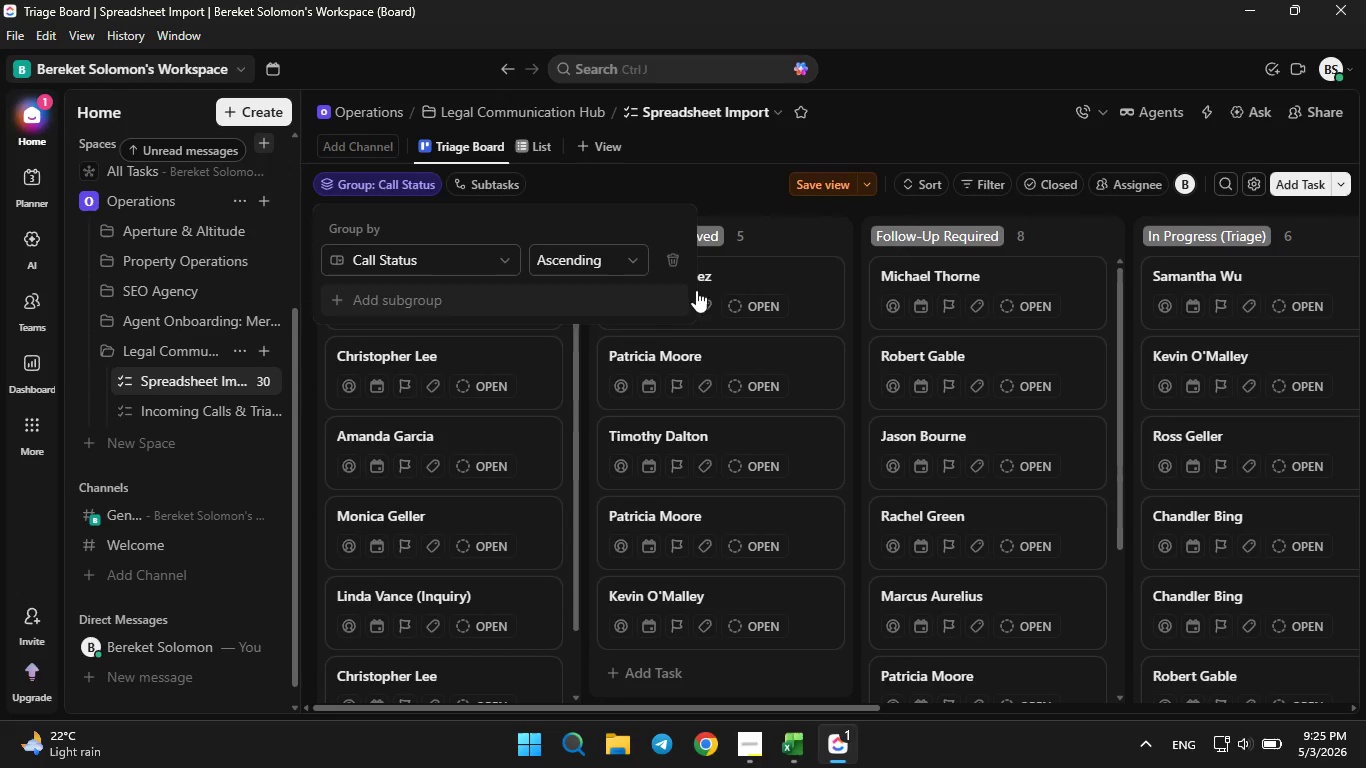 
left_click([722, 184])
 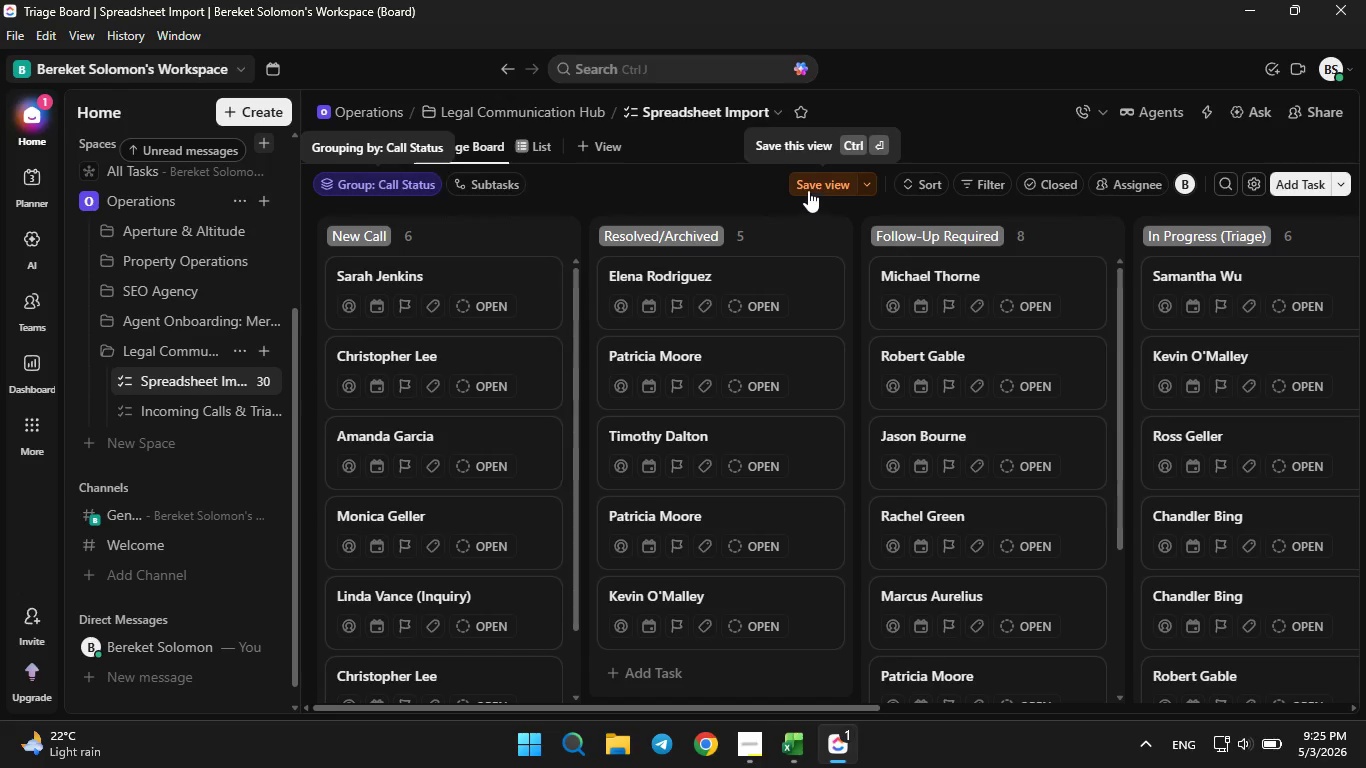 
left_click([810, 186])
 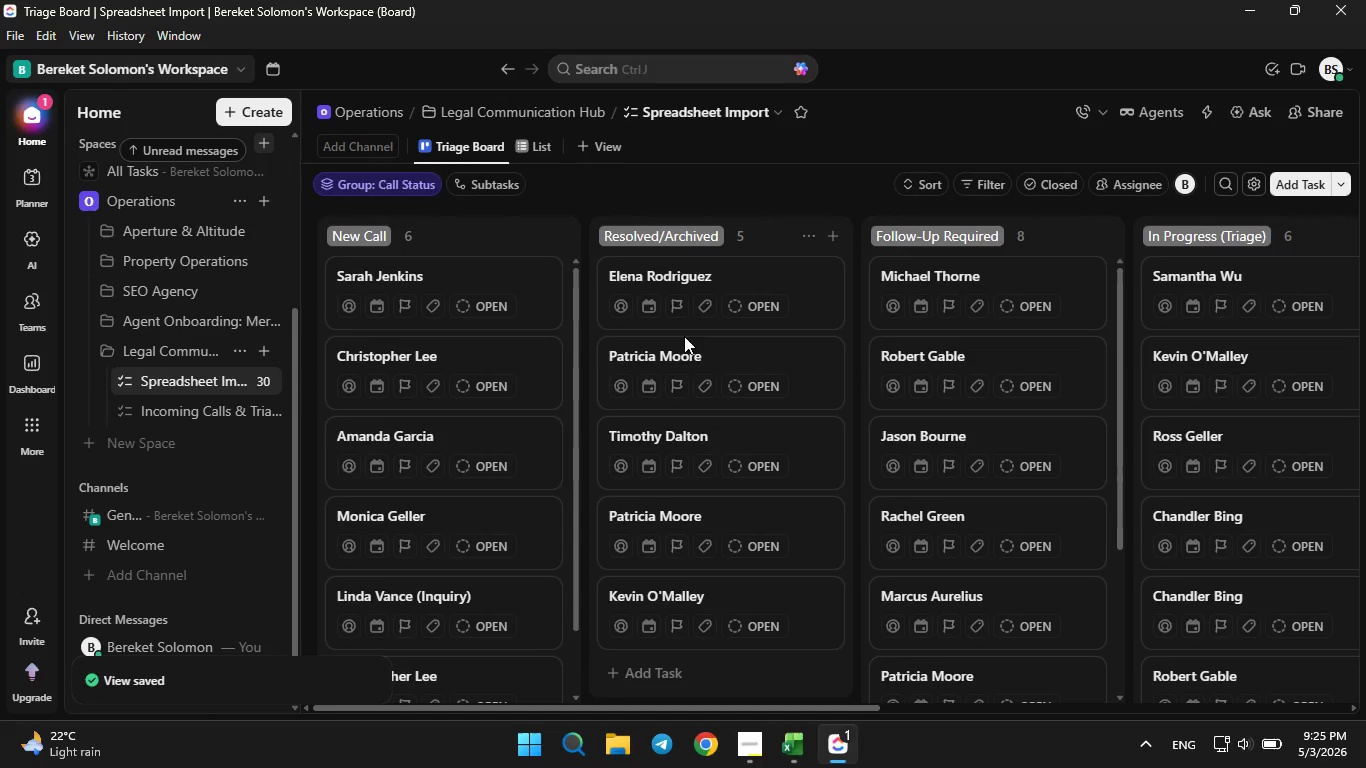 
scroll: coordinate [608, 416], scroll_direction: down, amount: 5.0
 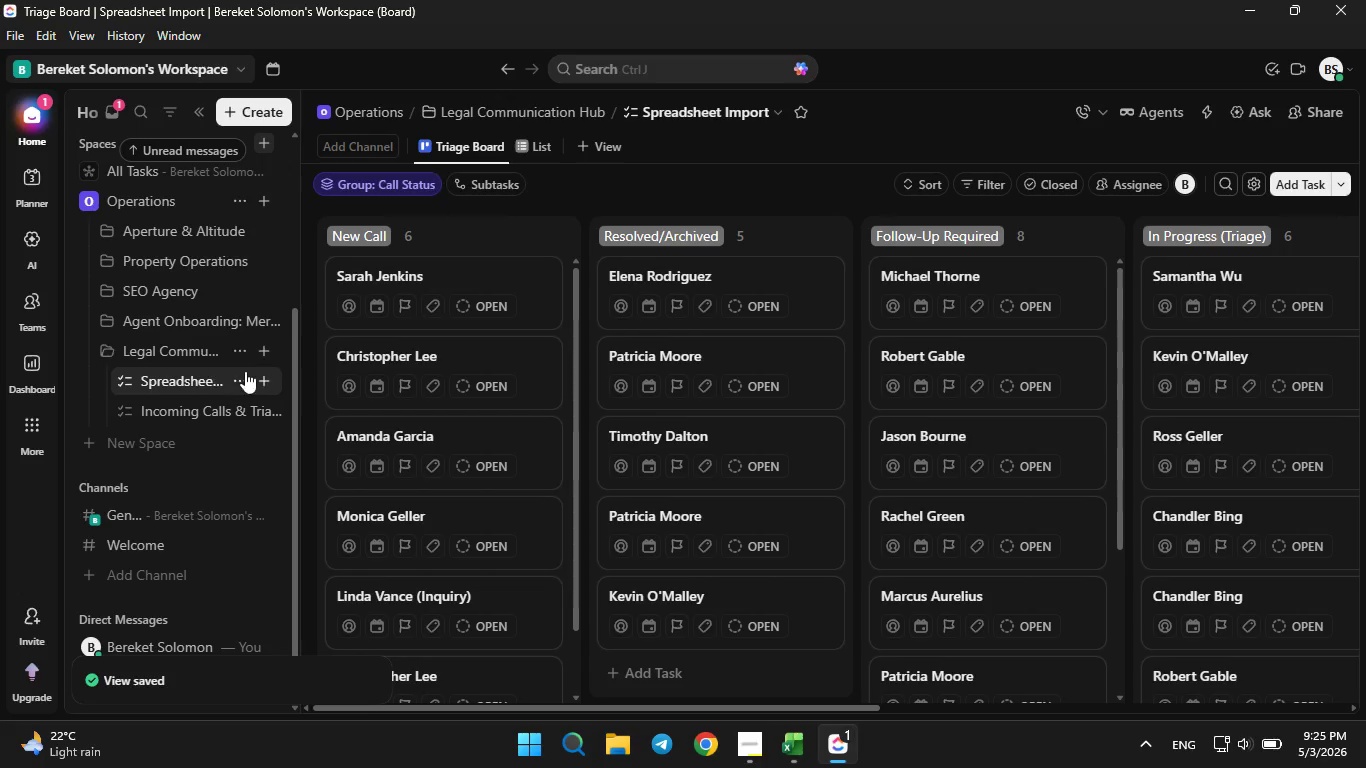 
left_click([239, 380])
 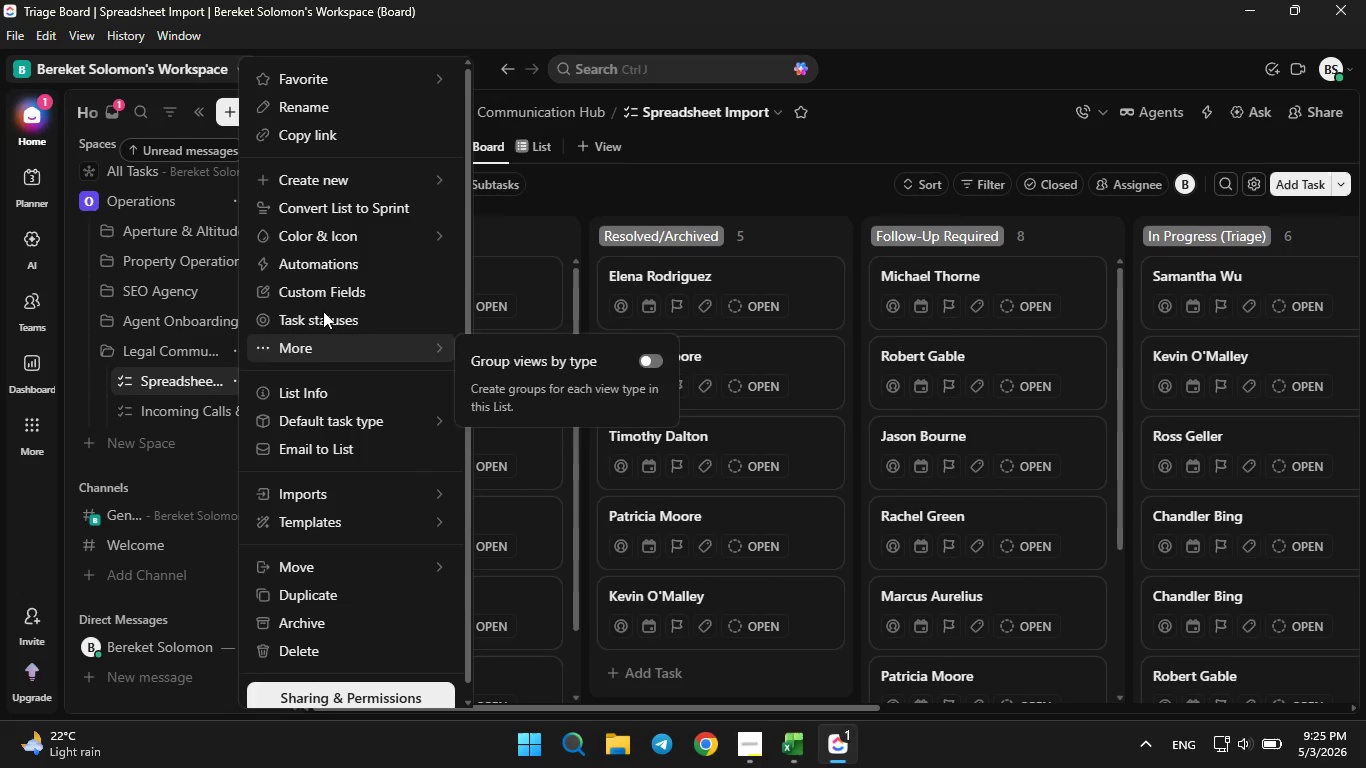 
left_click([325, 302])
 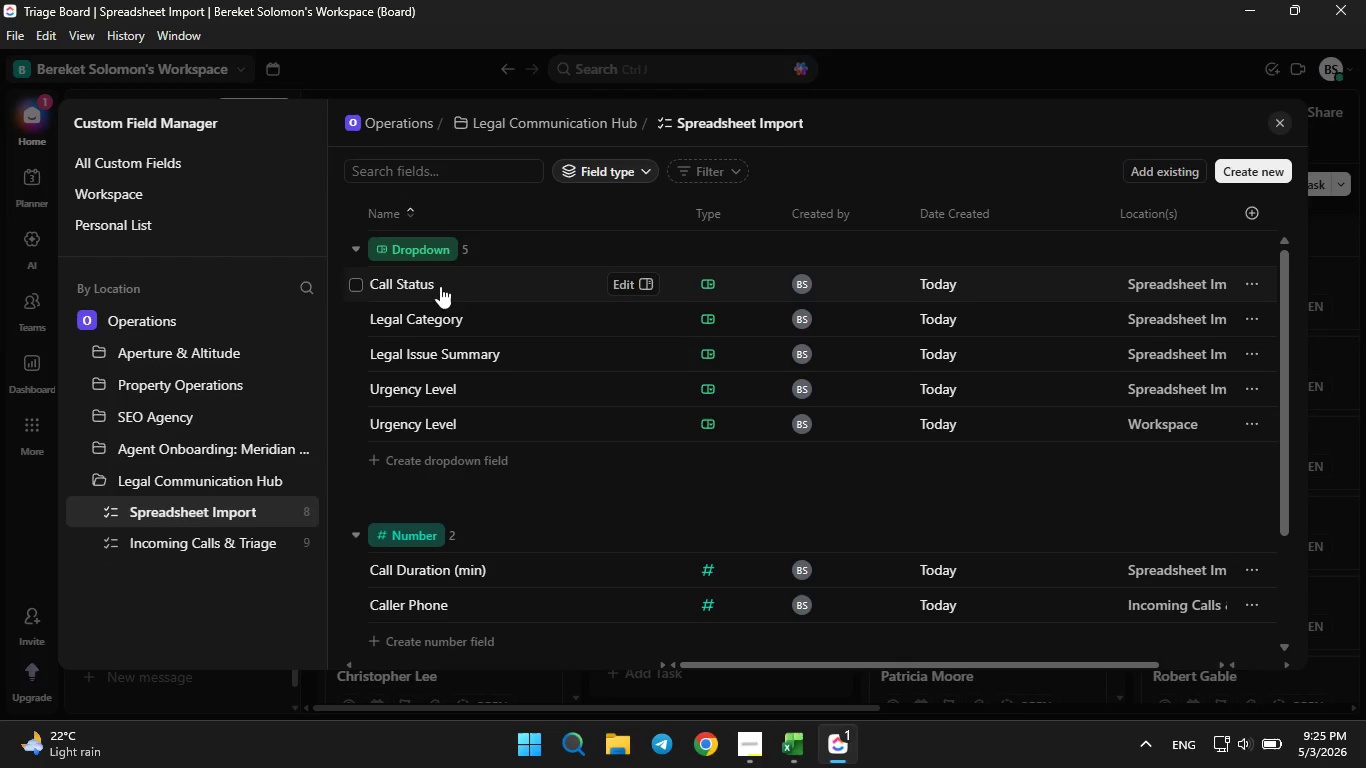 
left_click([534, 287])
 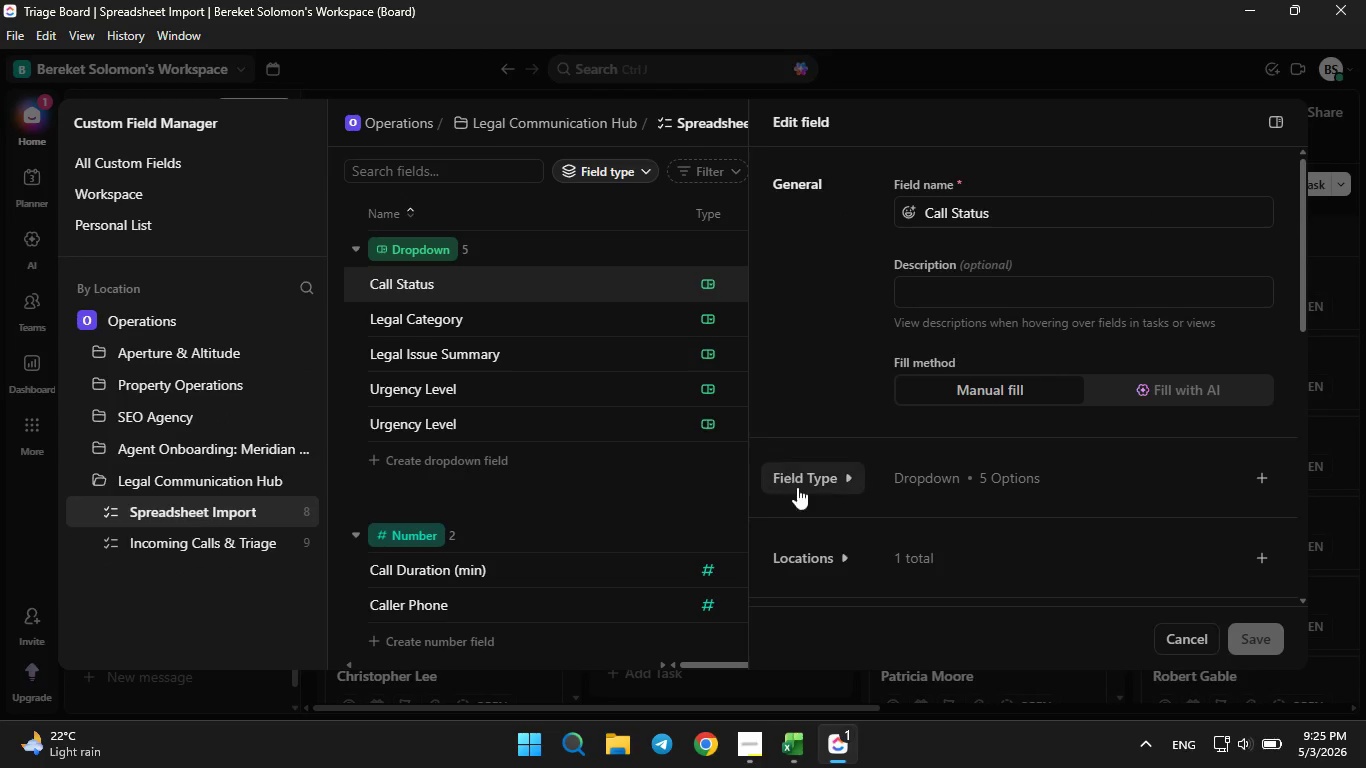 
left_click([801, 474])
 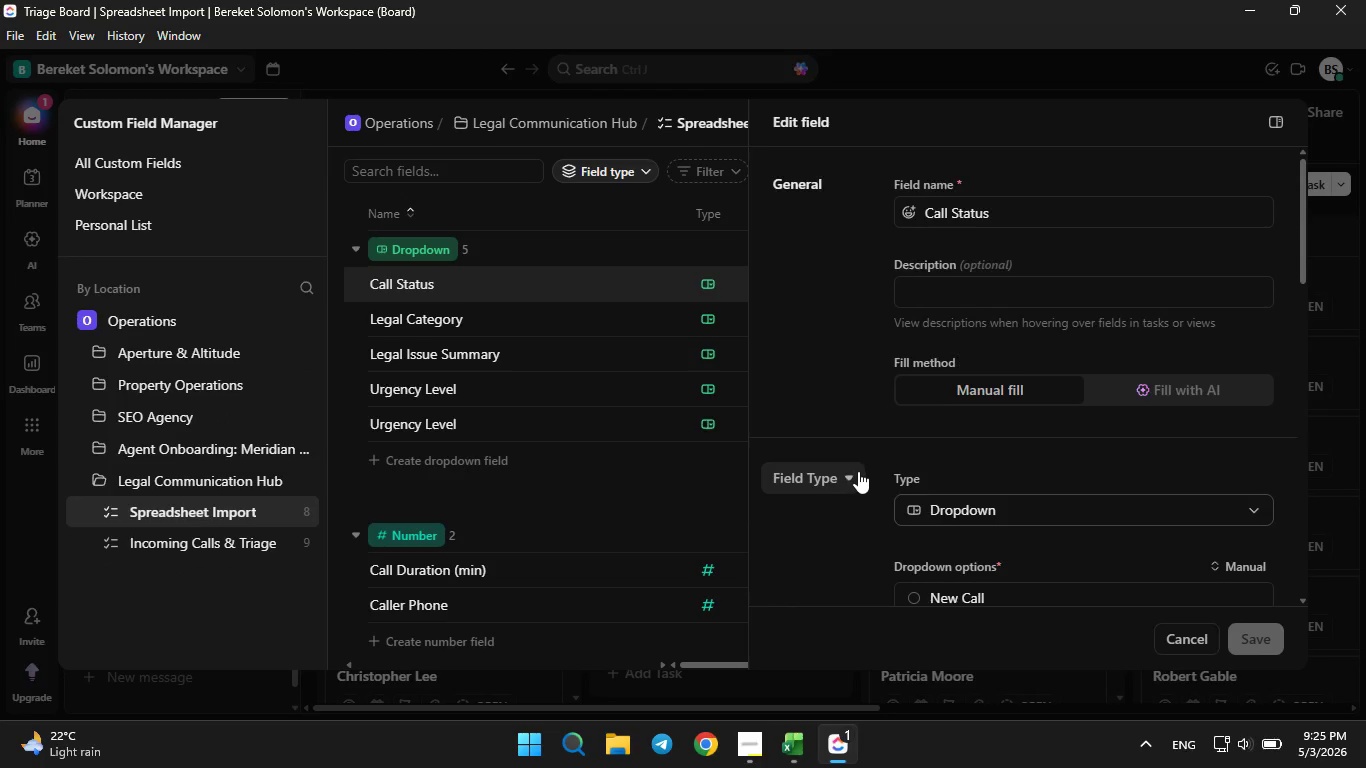 
scroll: coordinate [858, 471], scroll_direction: down, amount: 2.0
 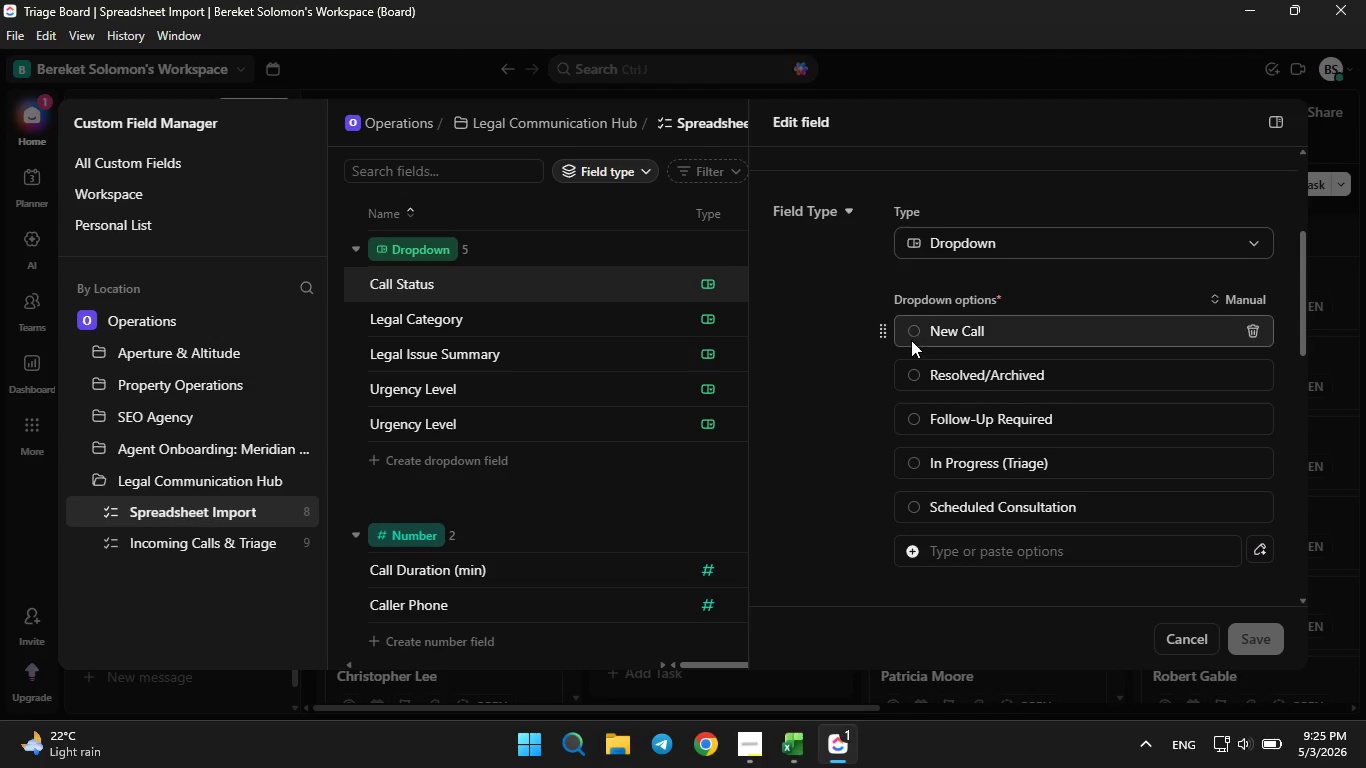 
left_click([911, 337])
 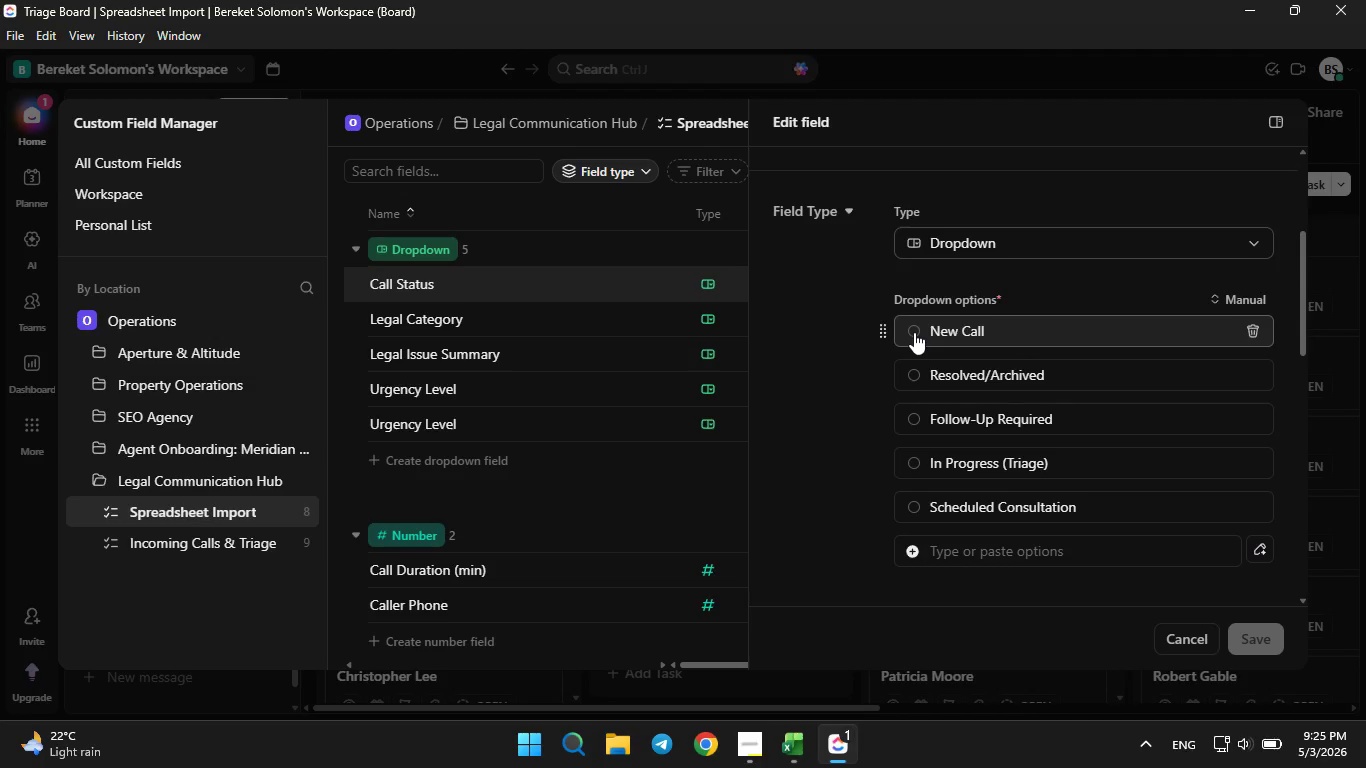 
left_click([914, 332])
 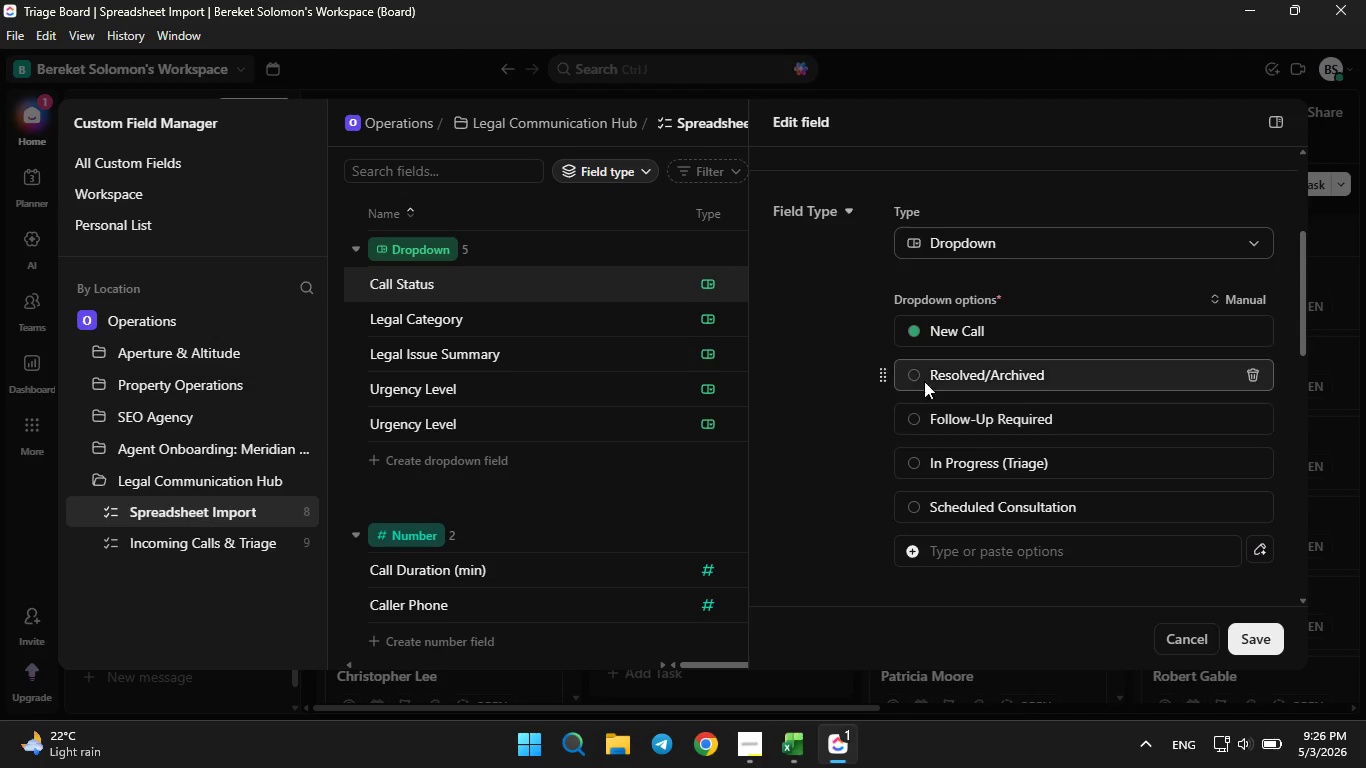 
left_click([910, 369])
 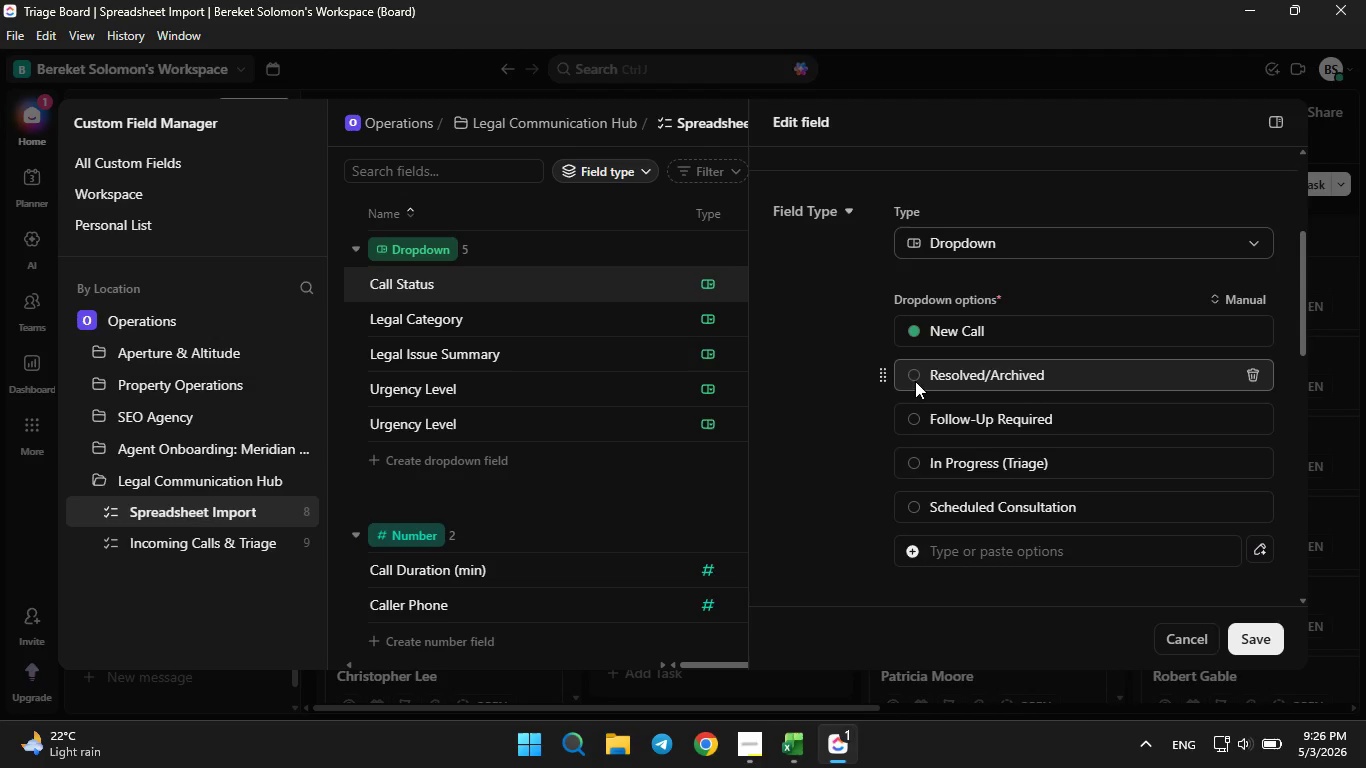 
left_click([915, 380])
 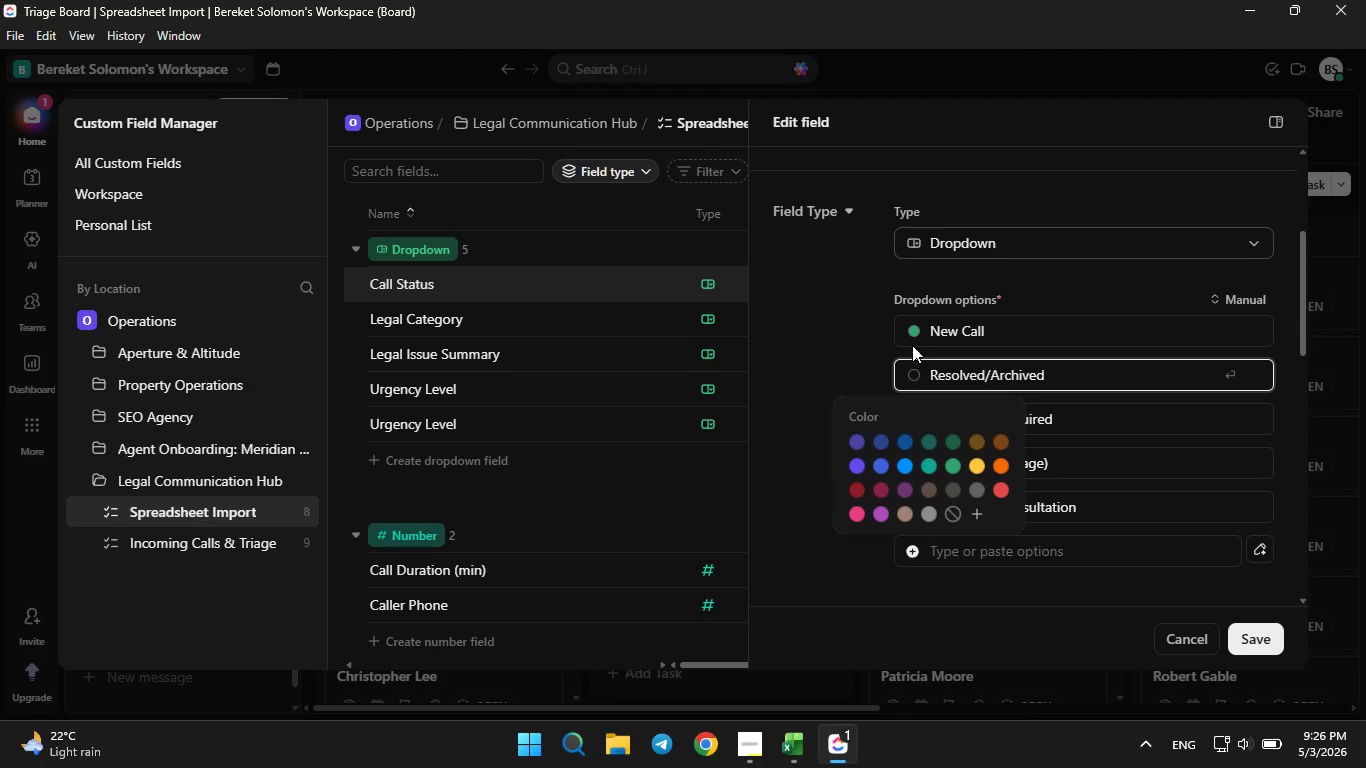 
left_click([910, 335])
 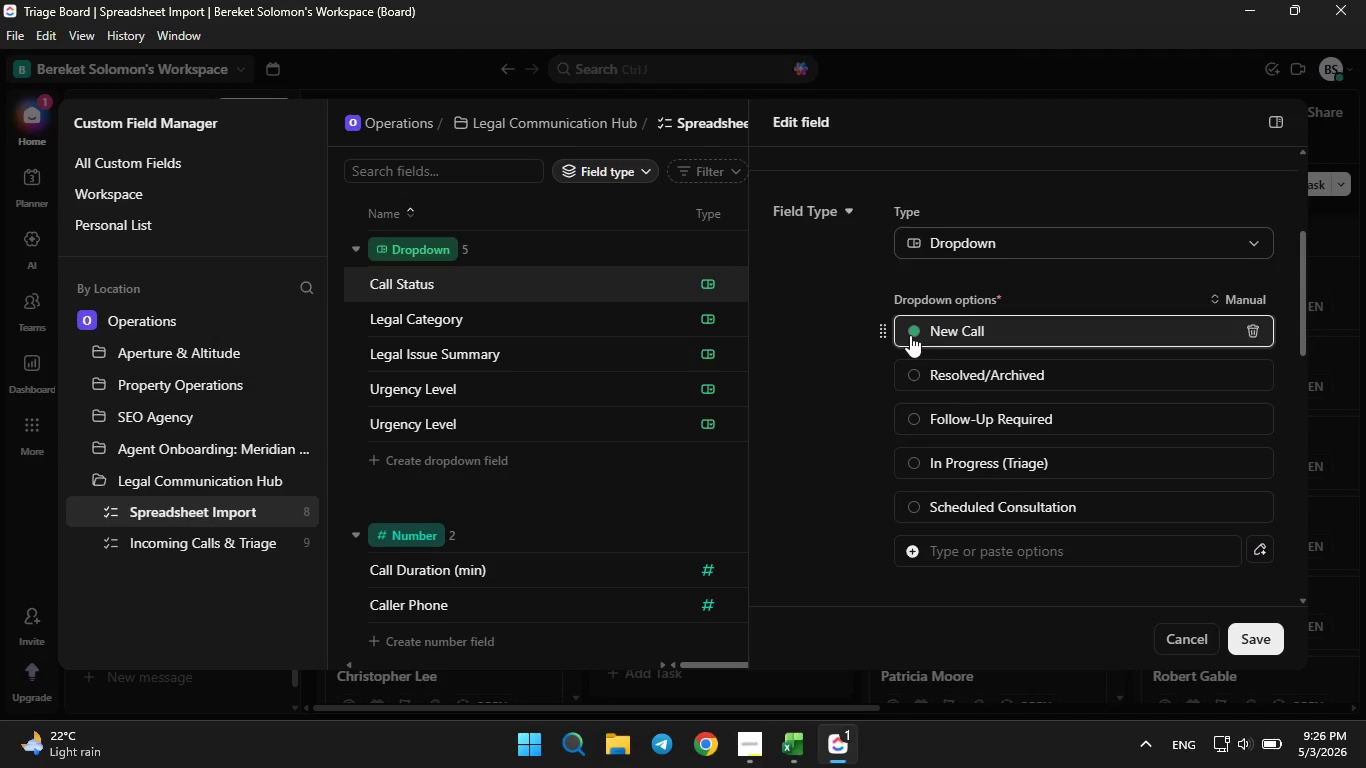 
double_click([910, 335])
 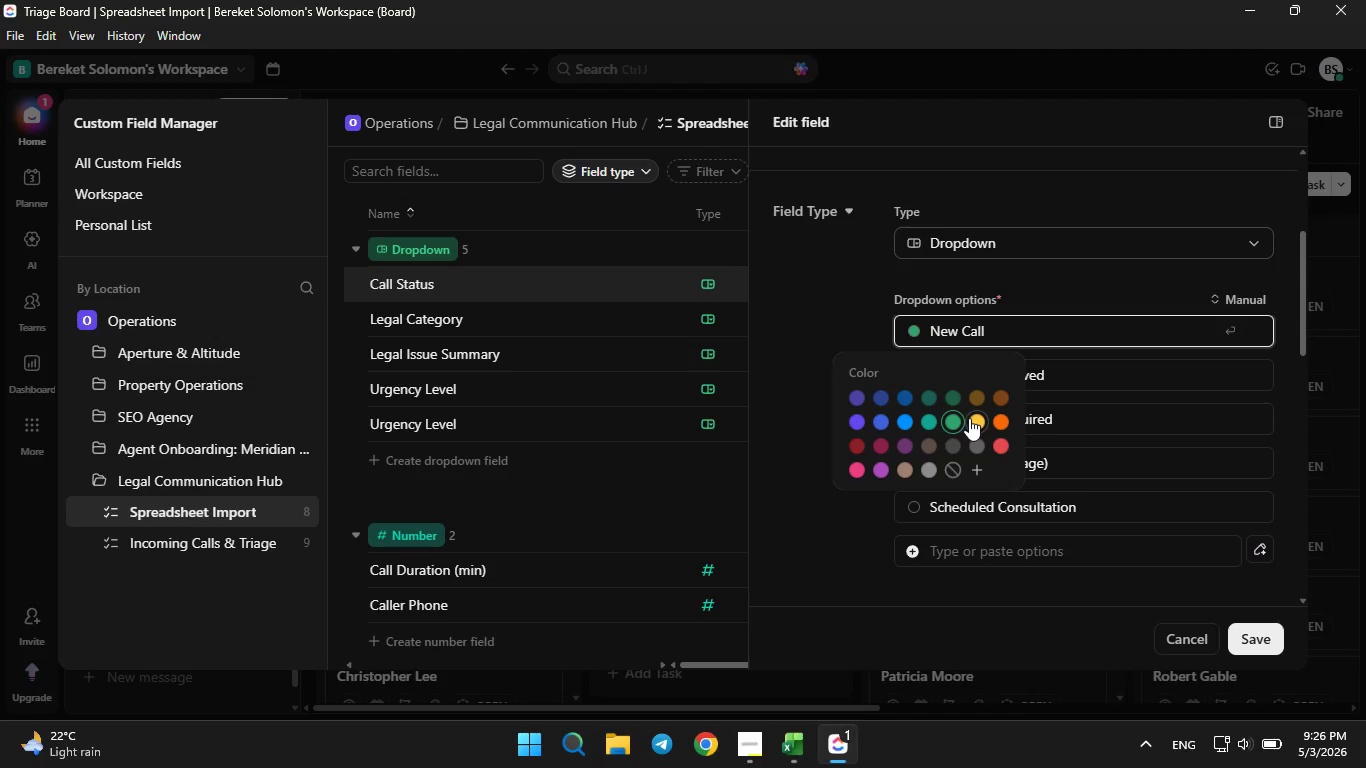 
left_click([969, 418])
 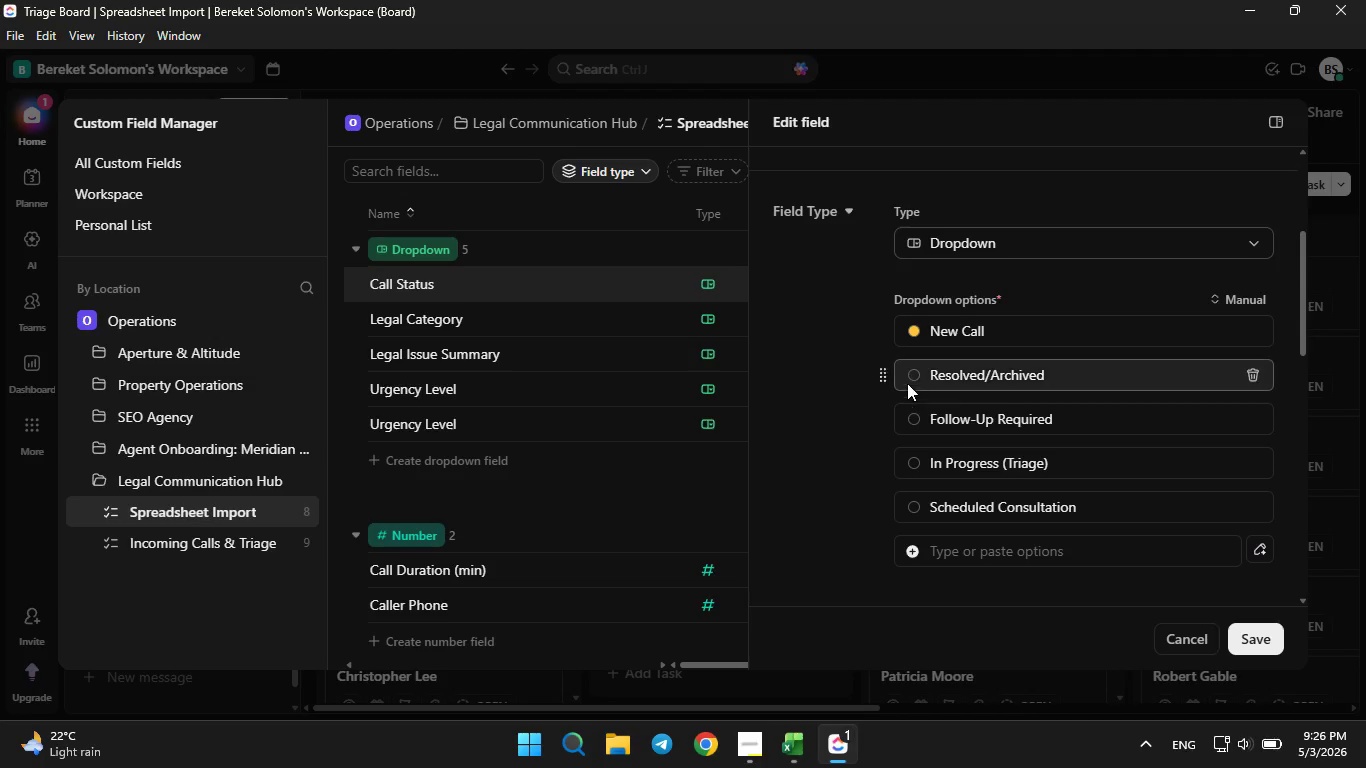 
left_click([906, 375])
 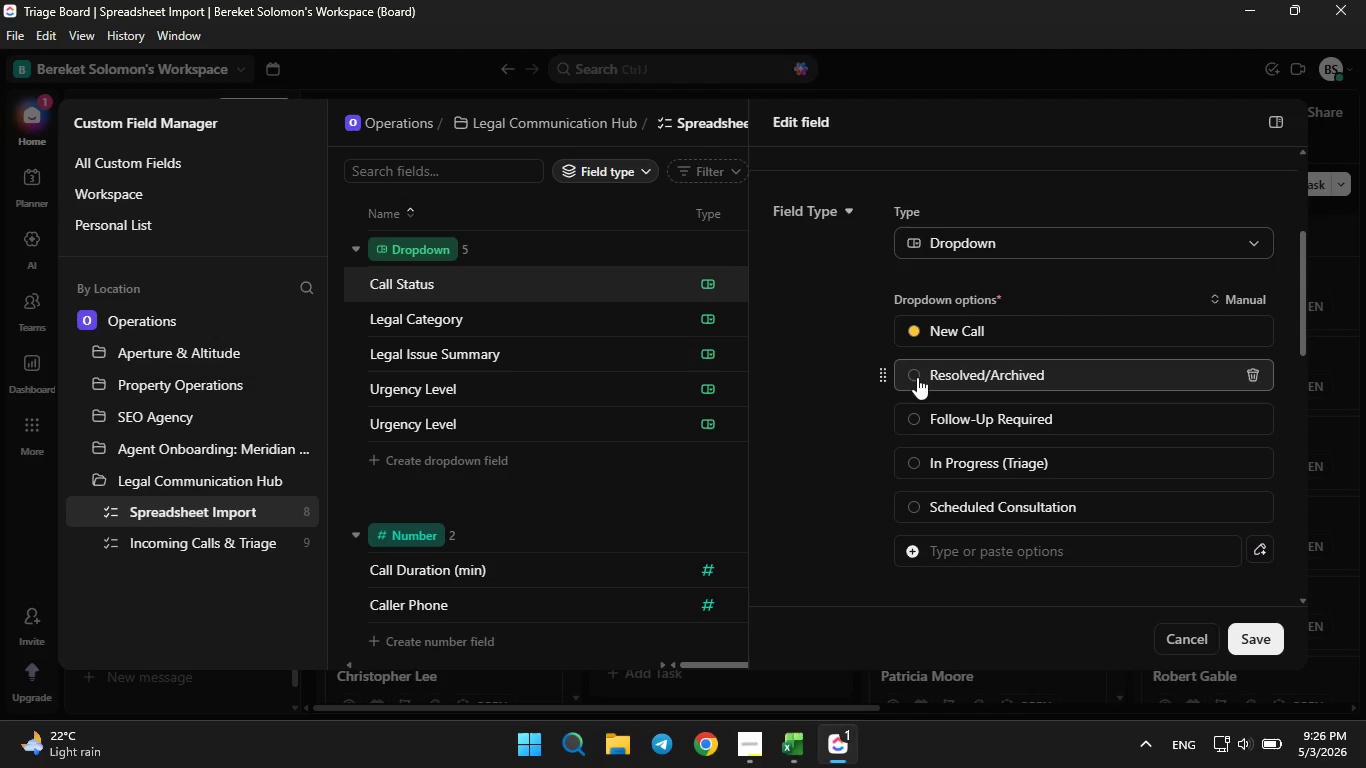 
left_click([917, 377])
 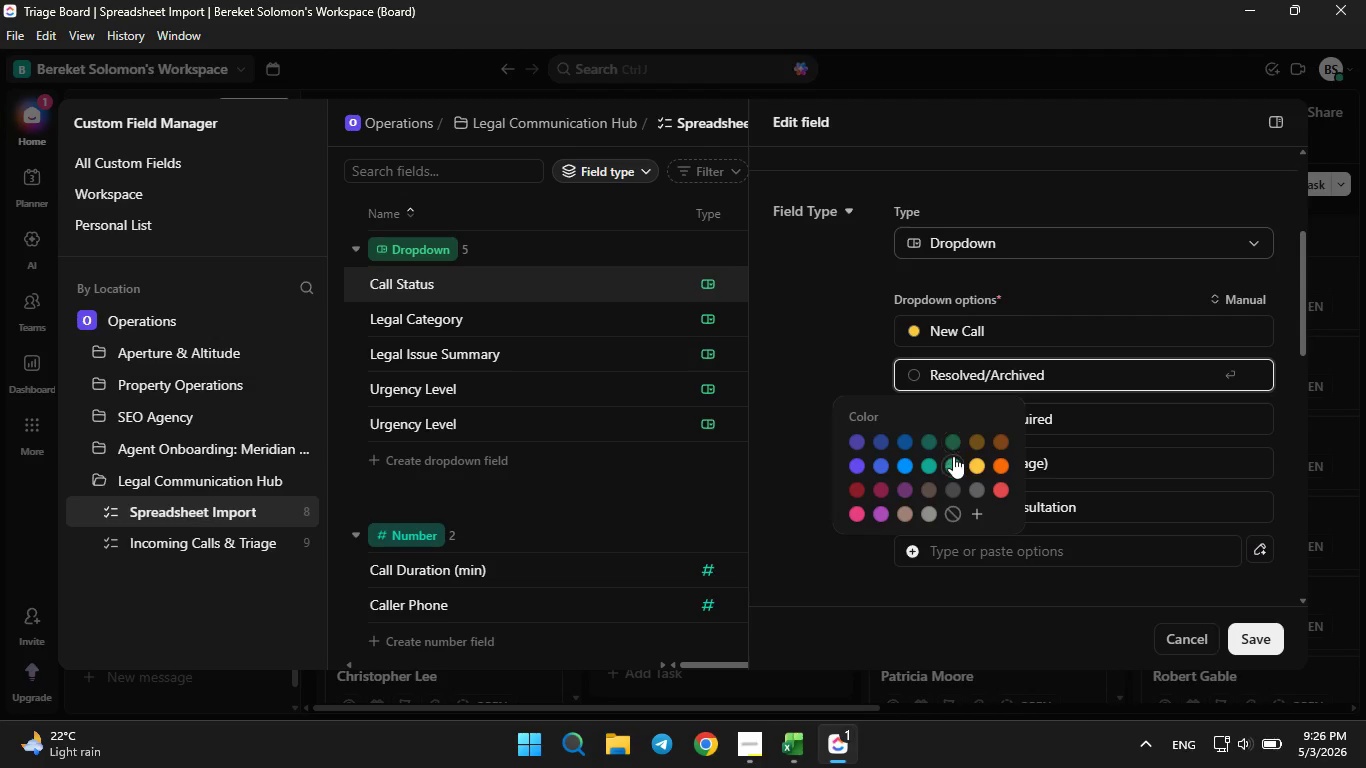 
left_click([953, 457])
 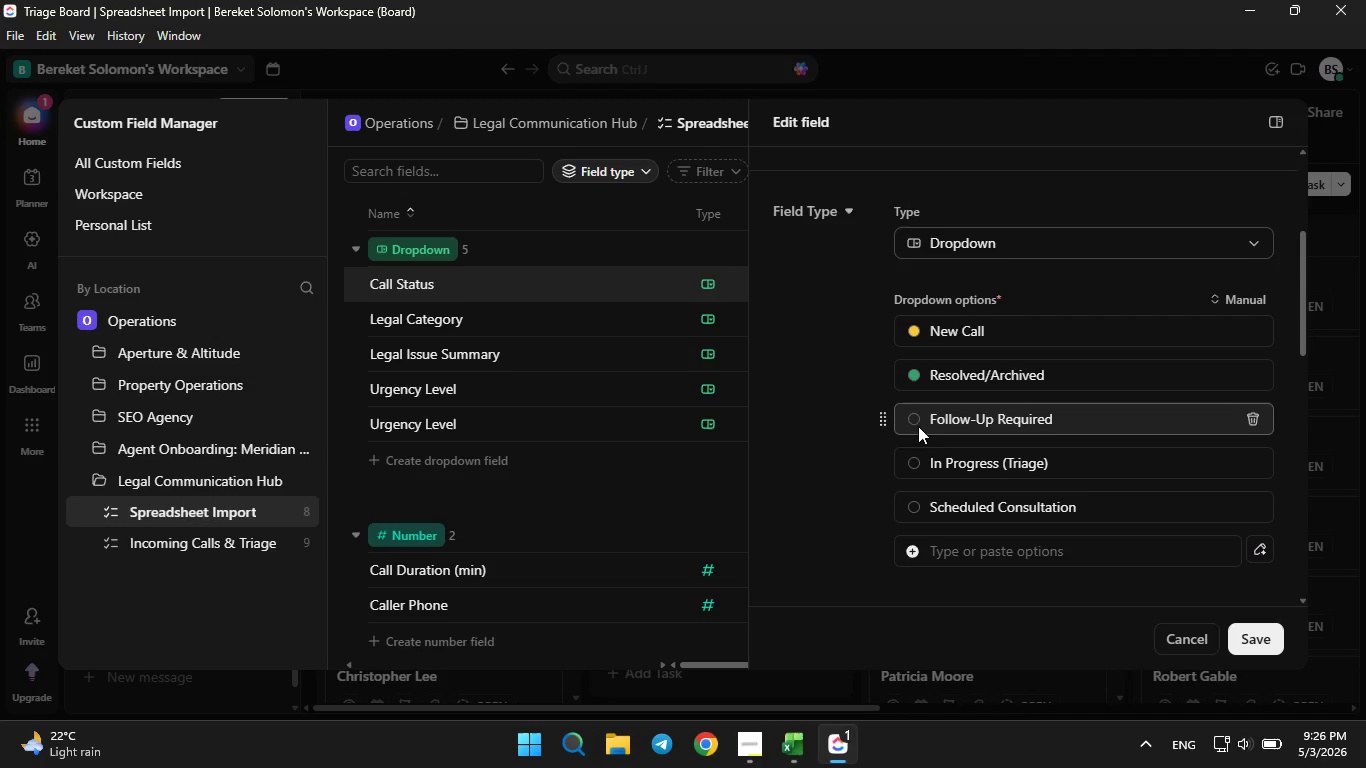 
left_click([916, 423])
 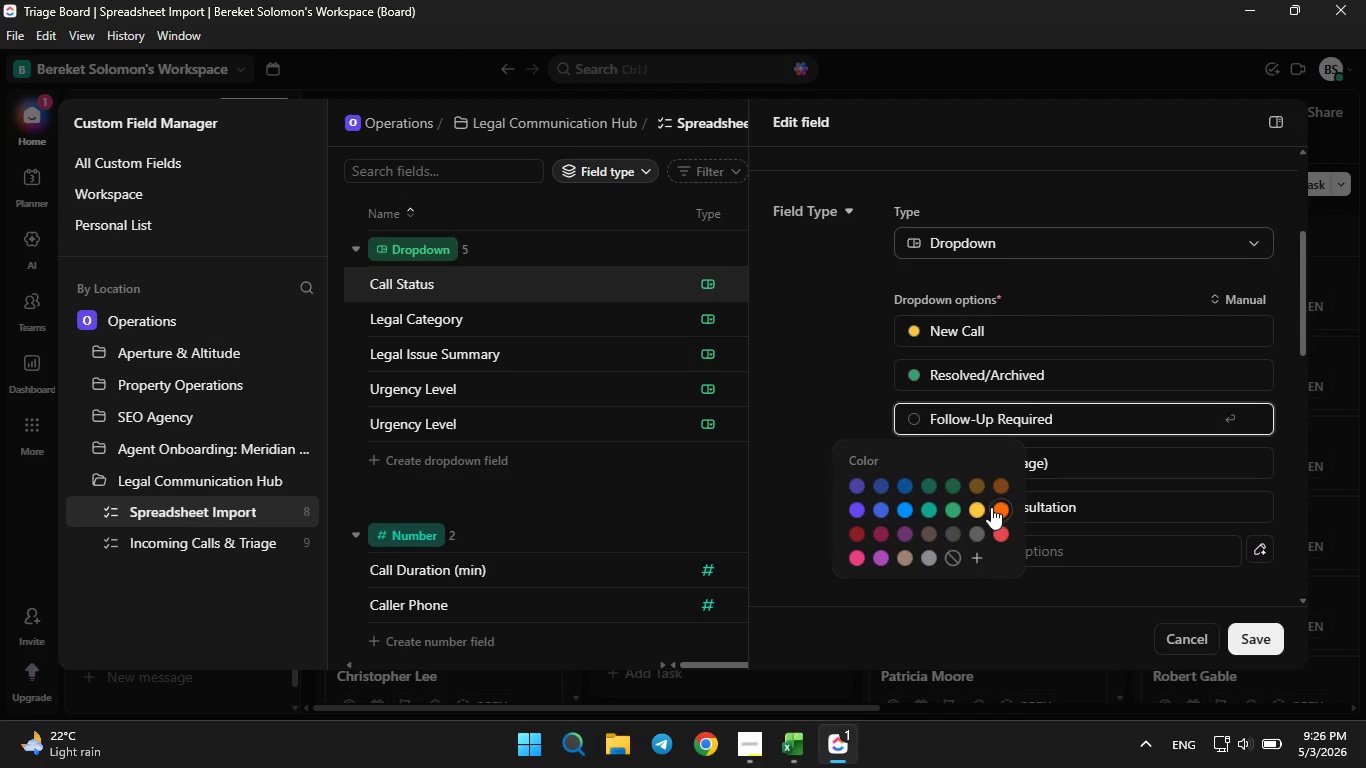 
left_click([991, 507])
 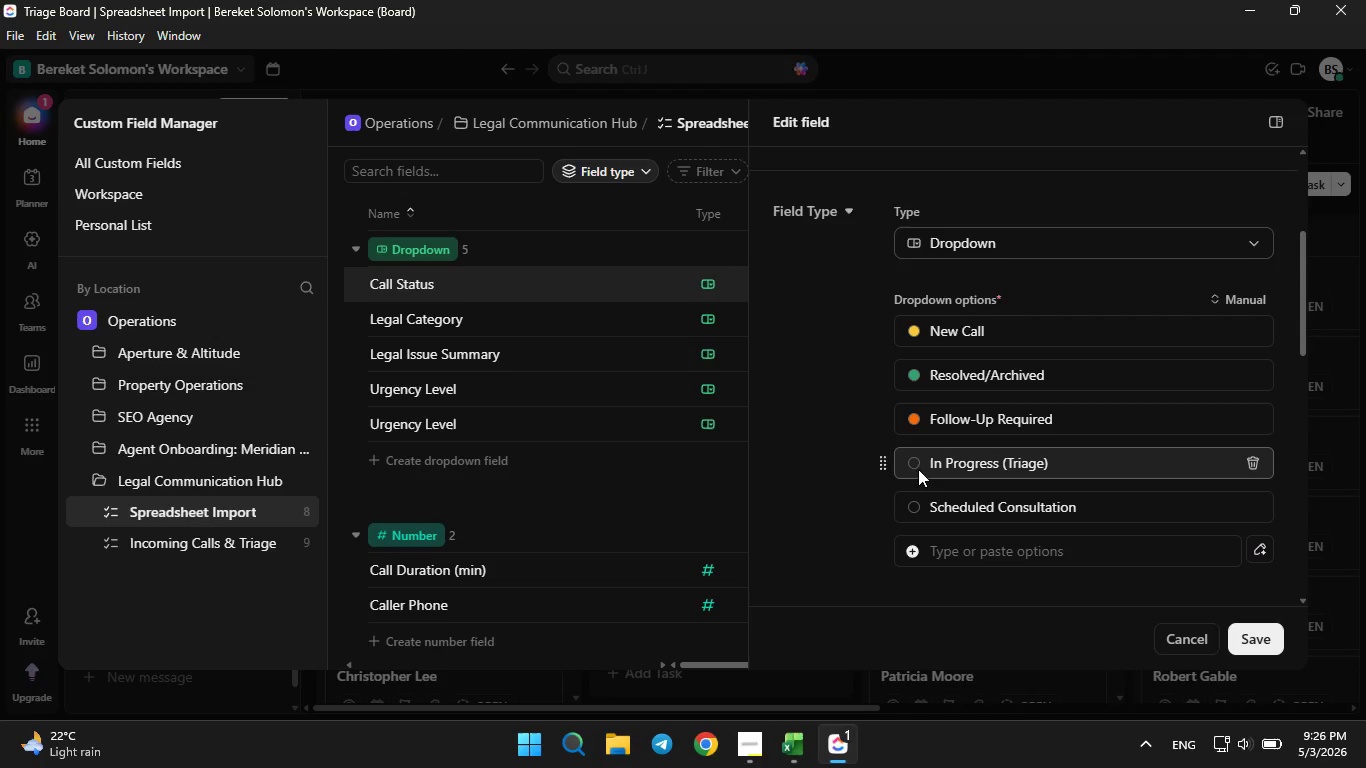 
left_click([914, 462])
 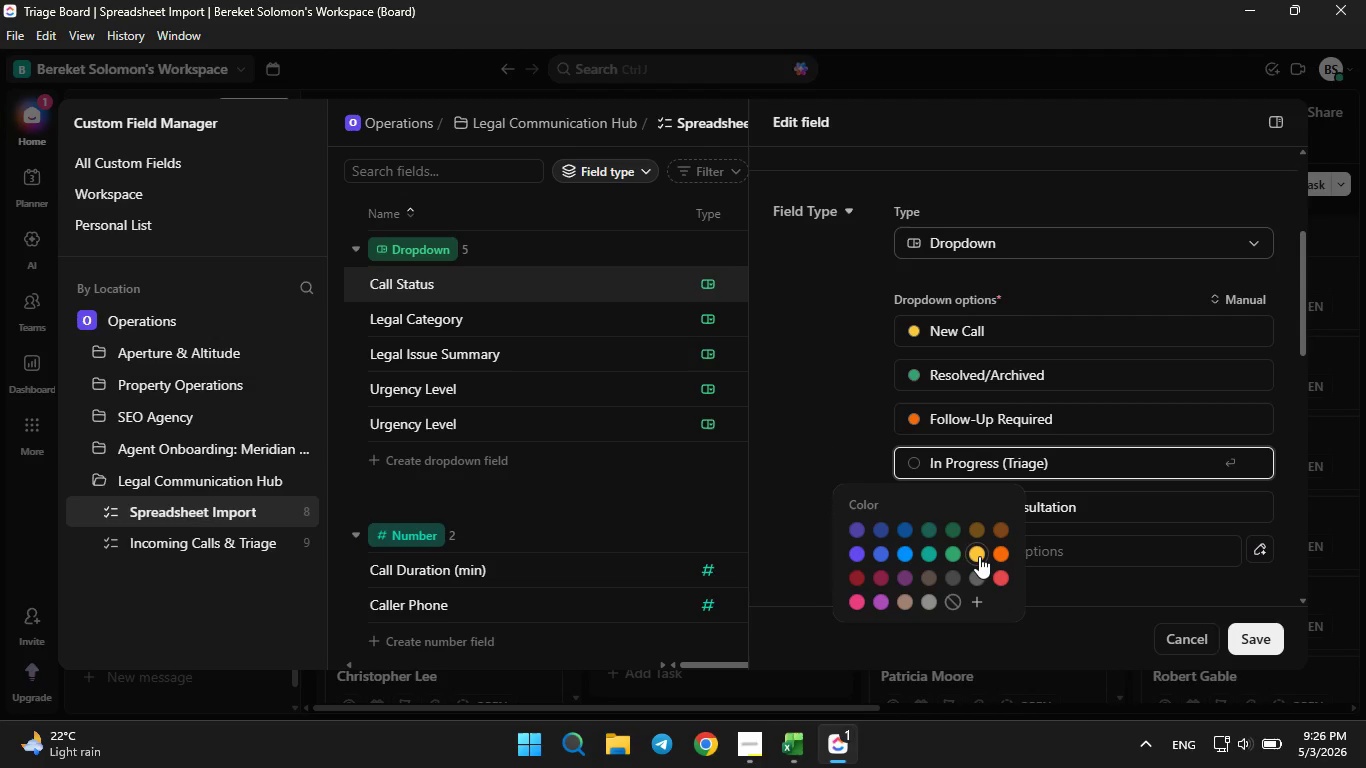 
left_click([979, 556])
 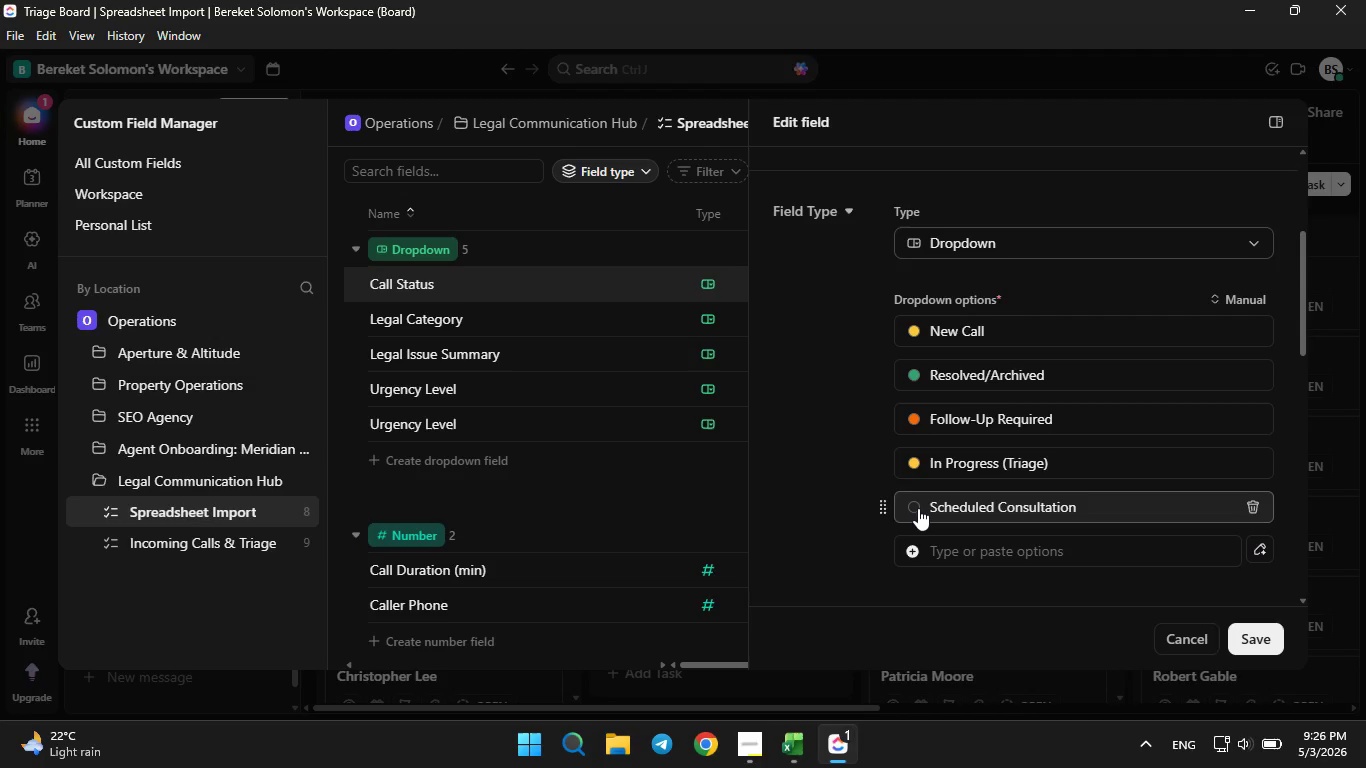 
left_click([918, 508])
 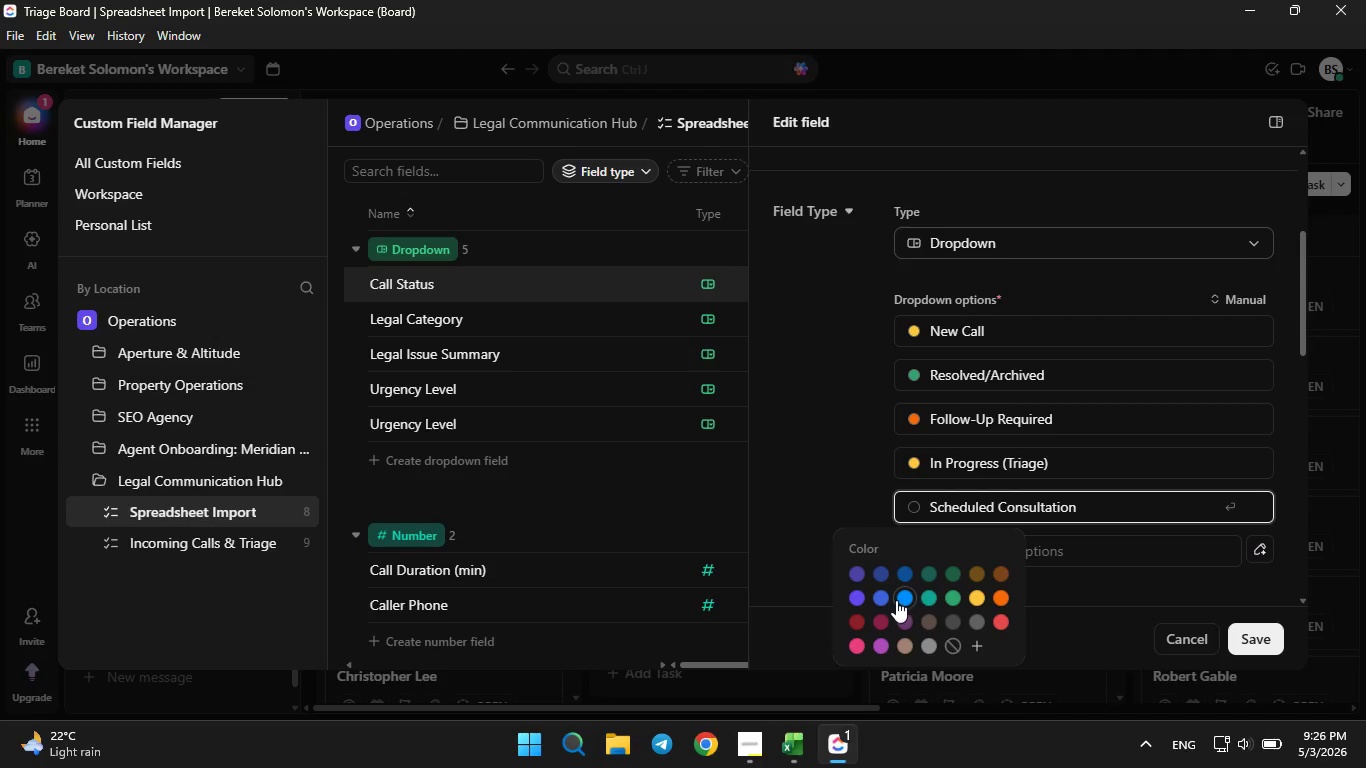 
left_click([903, 596])
 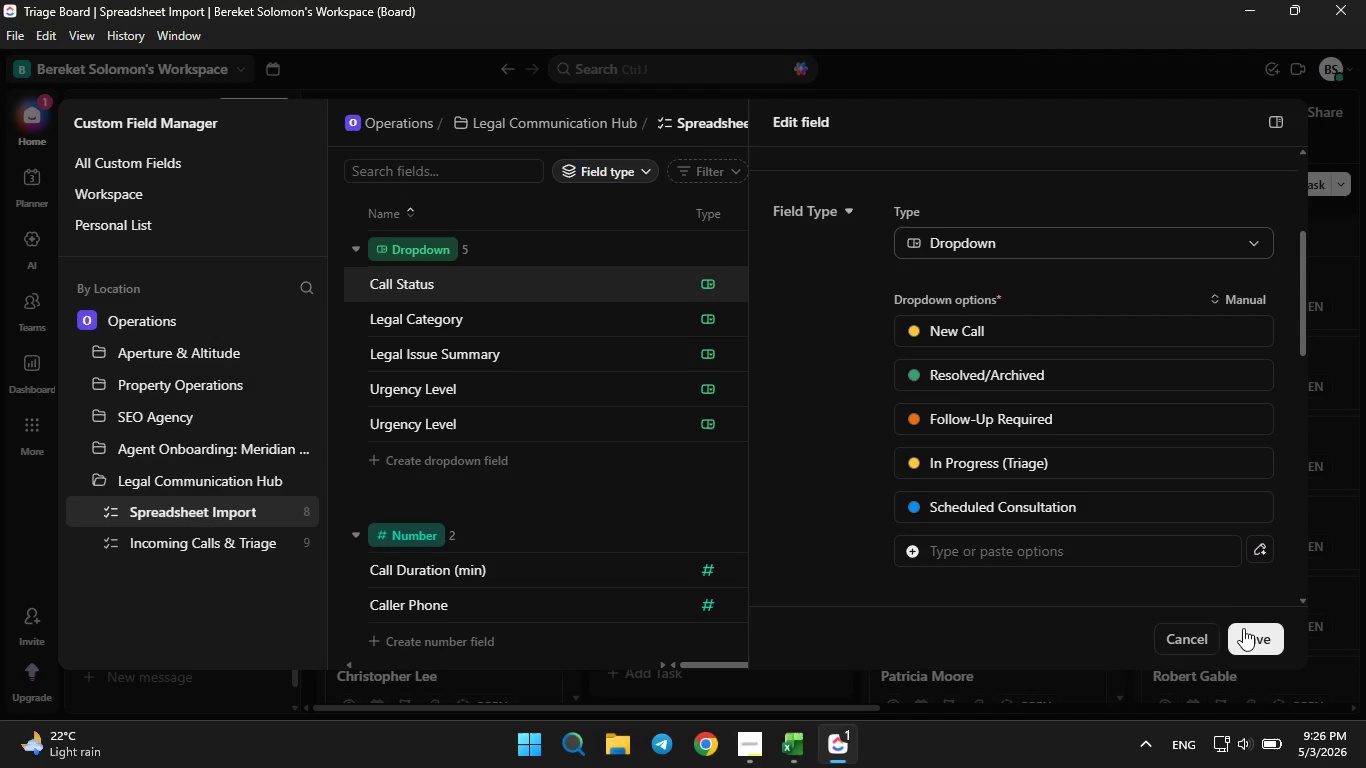 
left_click_drag(start_coordinate=[1248, 639], to_coordinate=[1239, 644])
 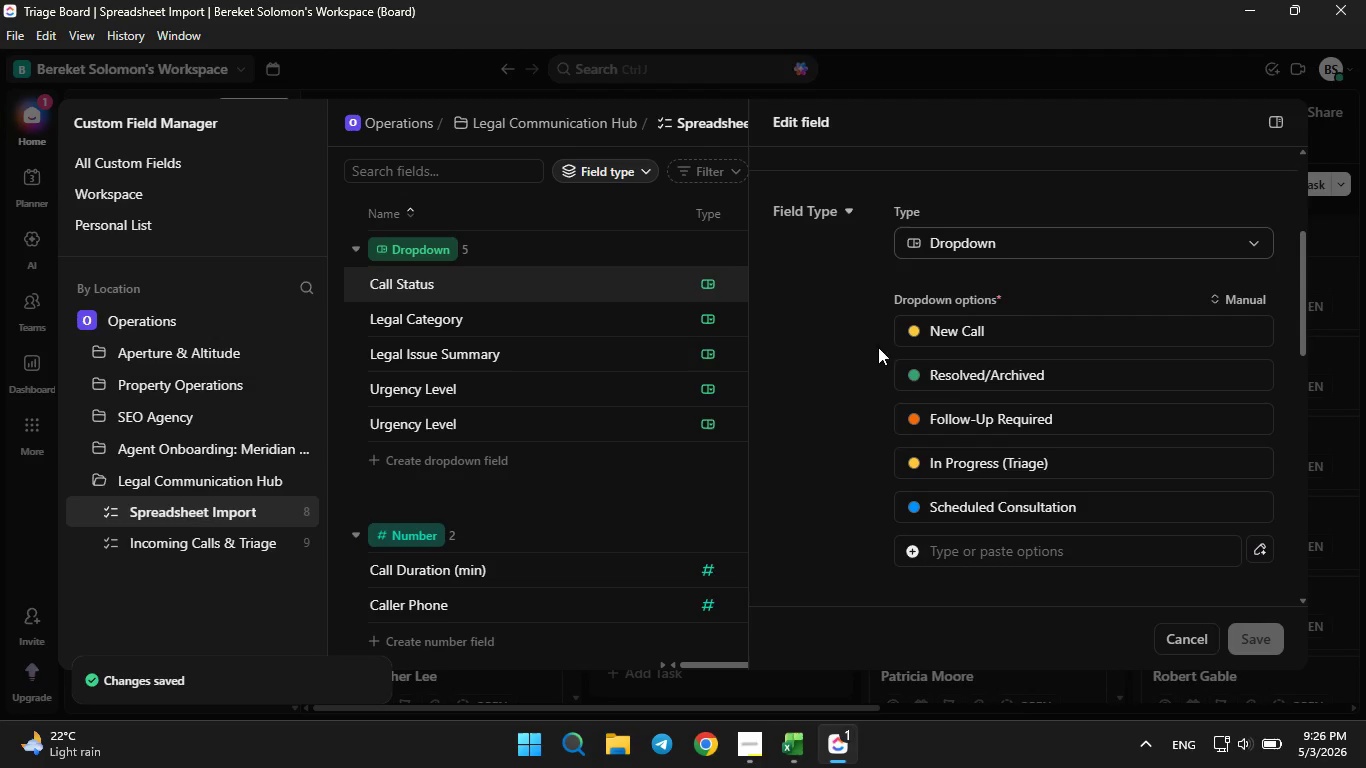 
wait(7.16)
 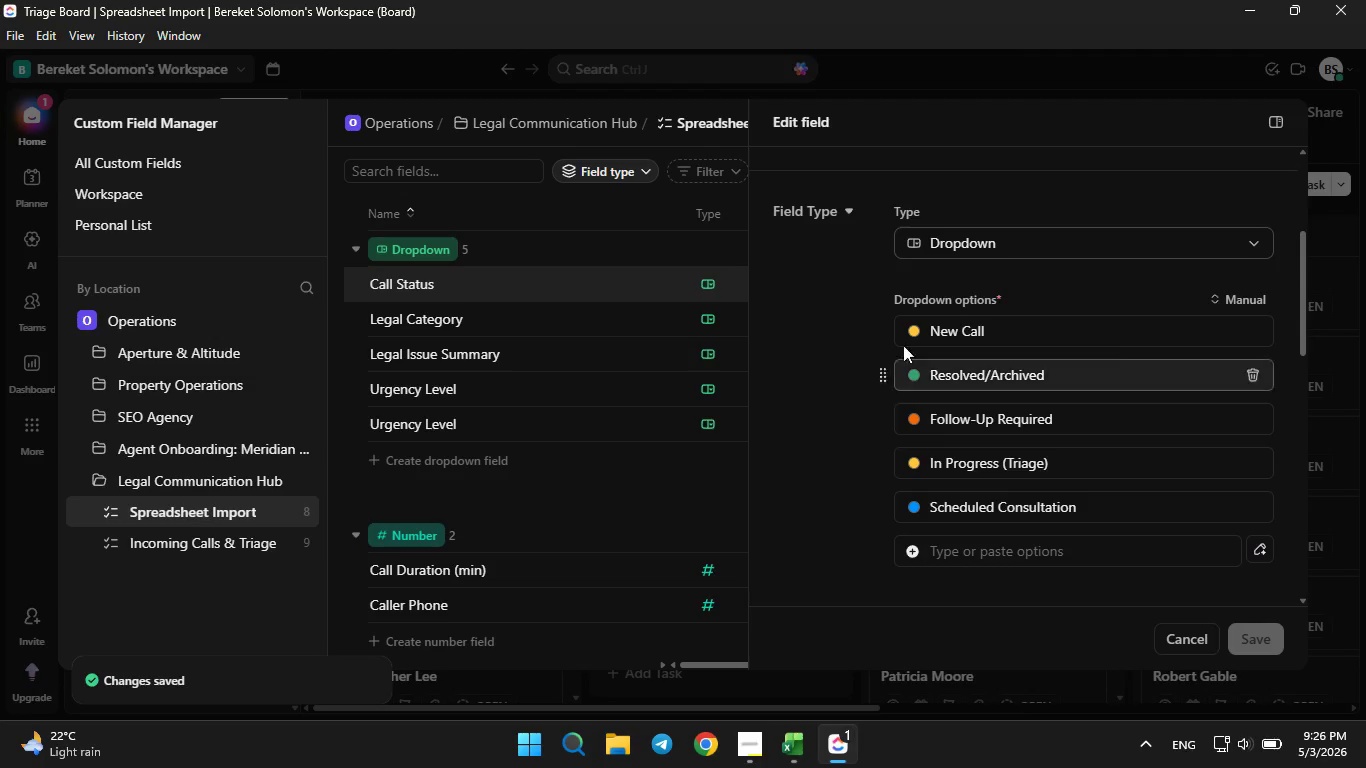 
left_click([671, 238])
 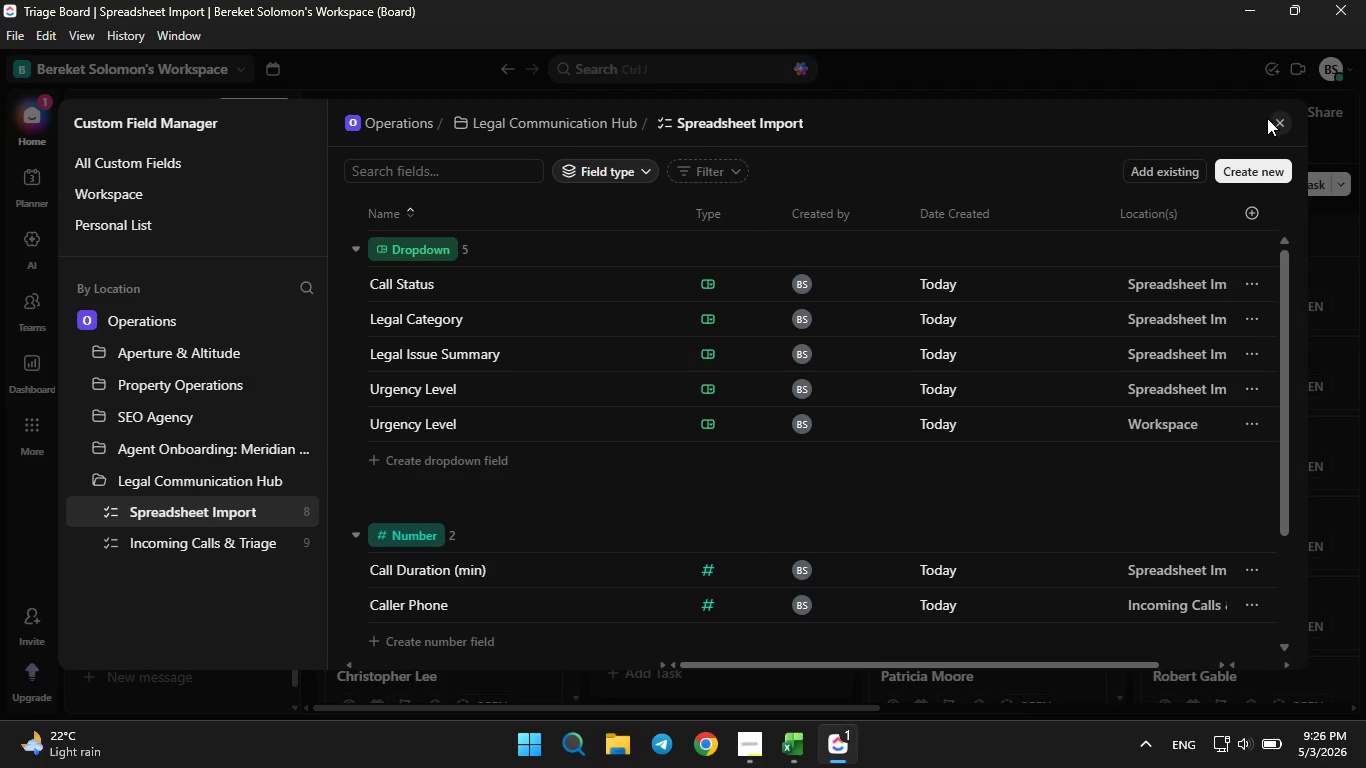 
left_click([1268, 119])
 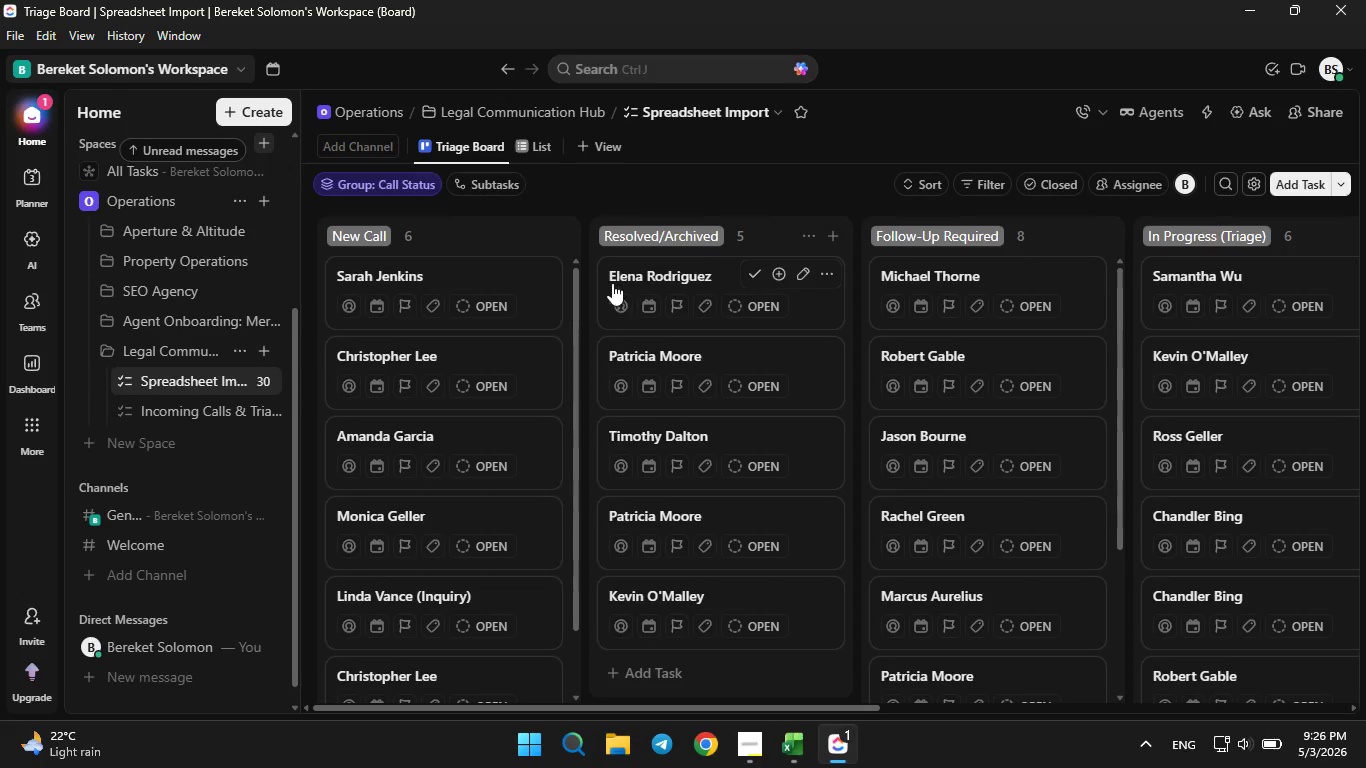 
scroll: coordinate [602, 280], scroll_direction: up, amount: 2.0
 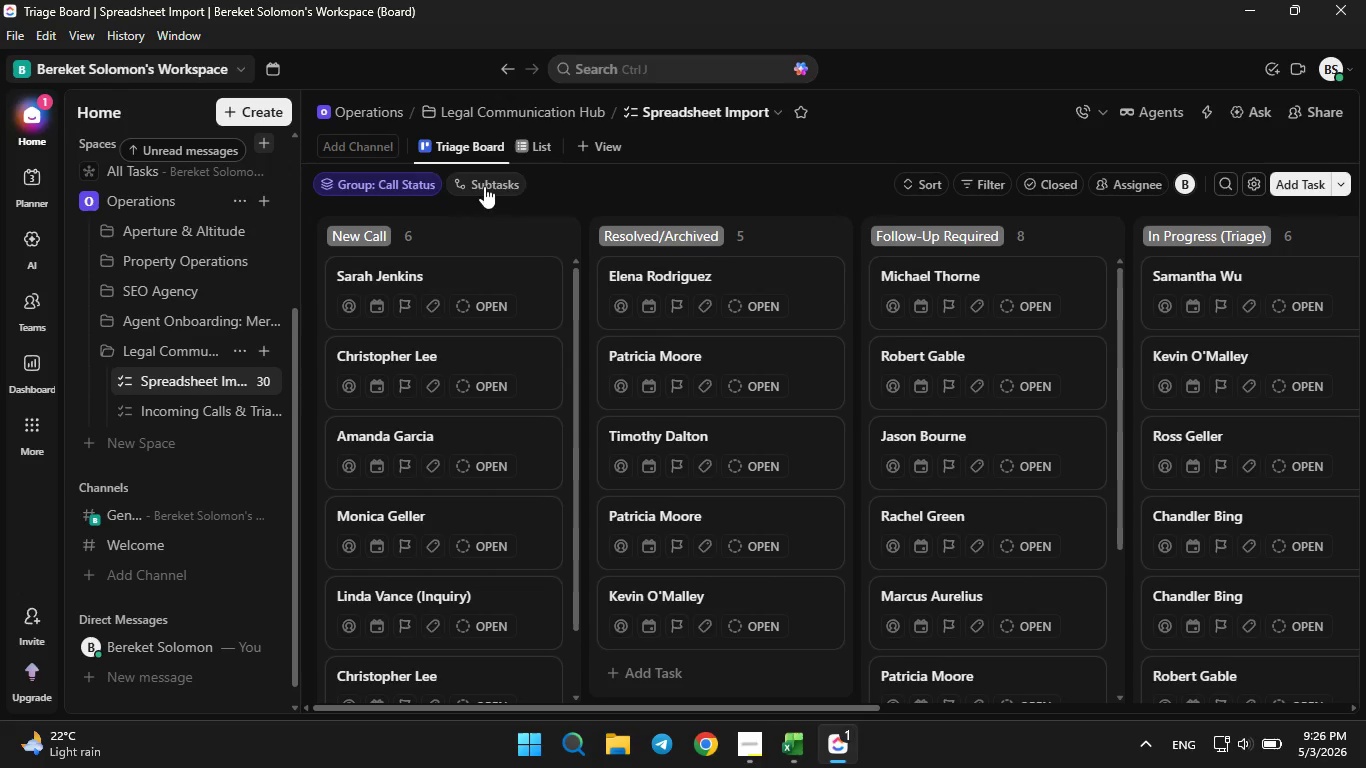 
left_click([543, 142])
 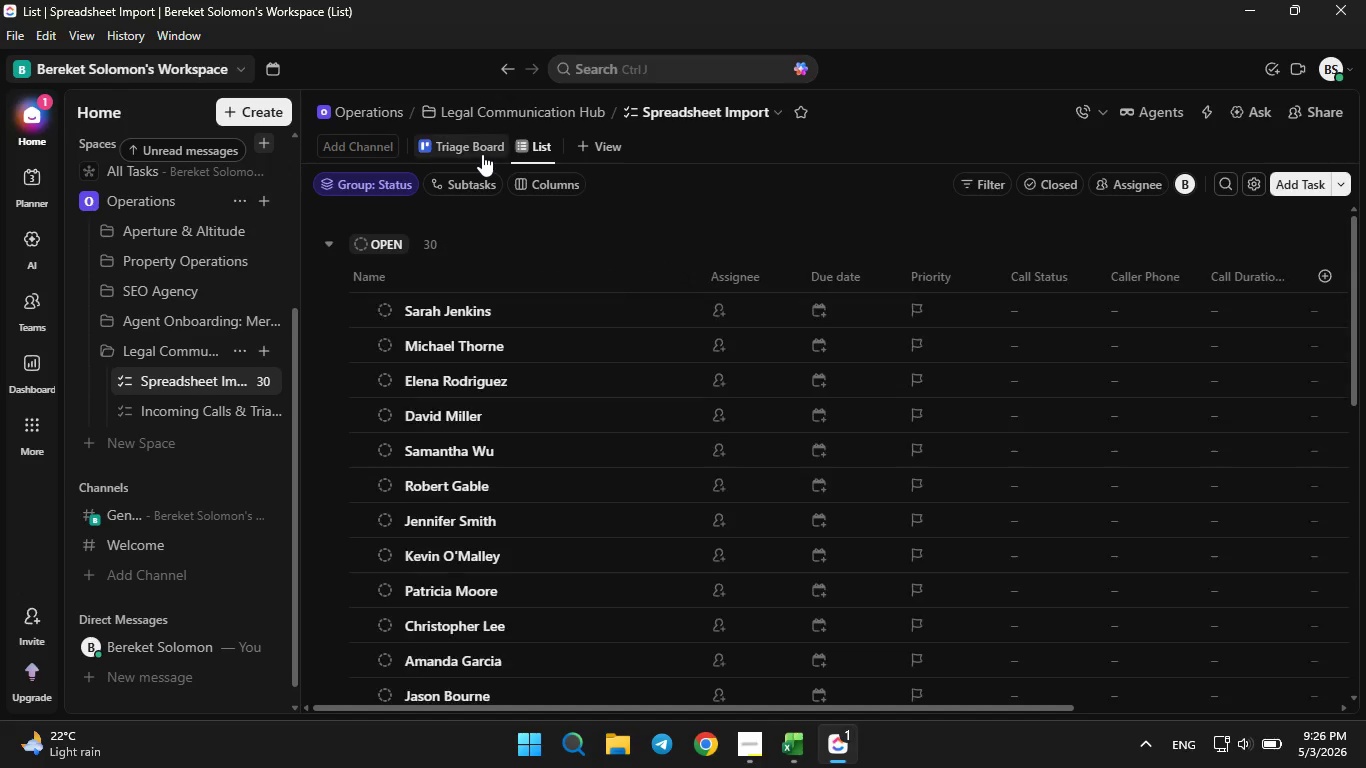 
left_click([481, 151])
 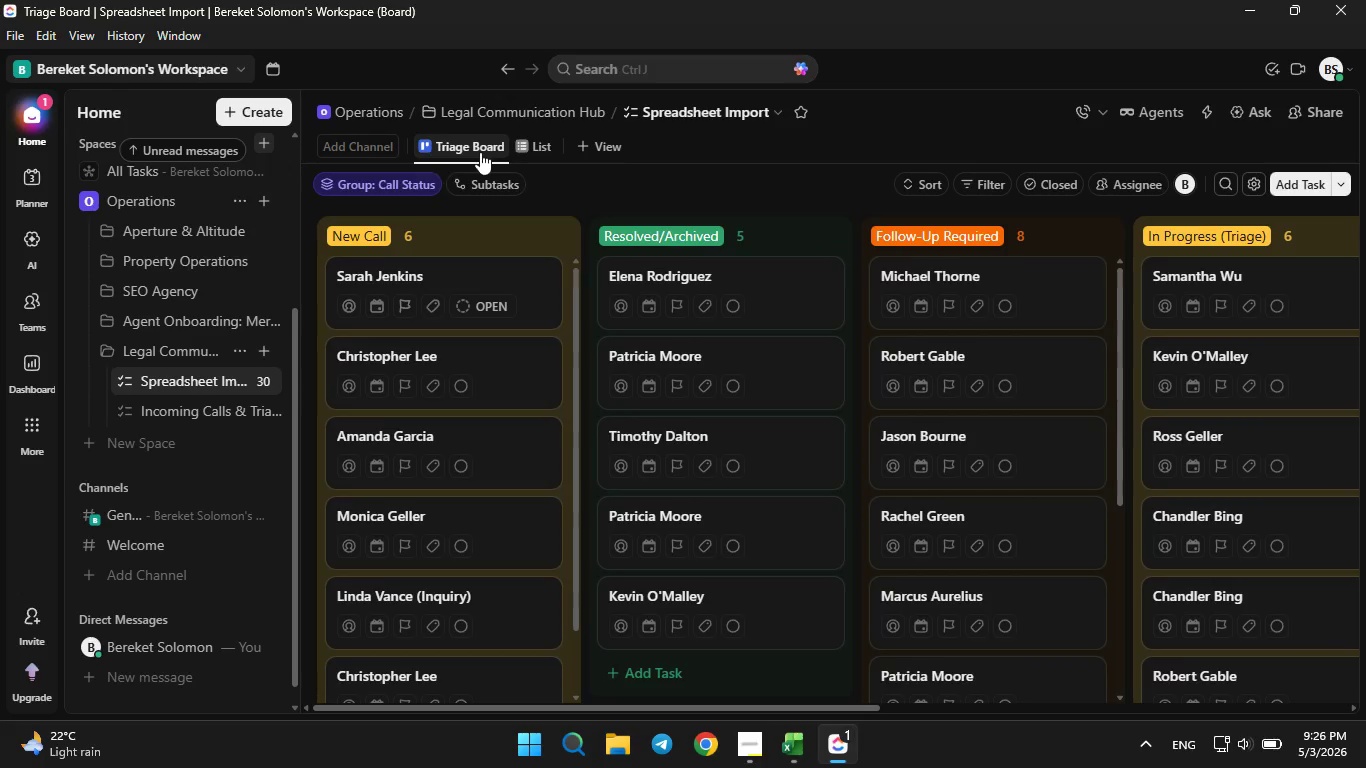 
mouse_move([616, 315])
 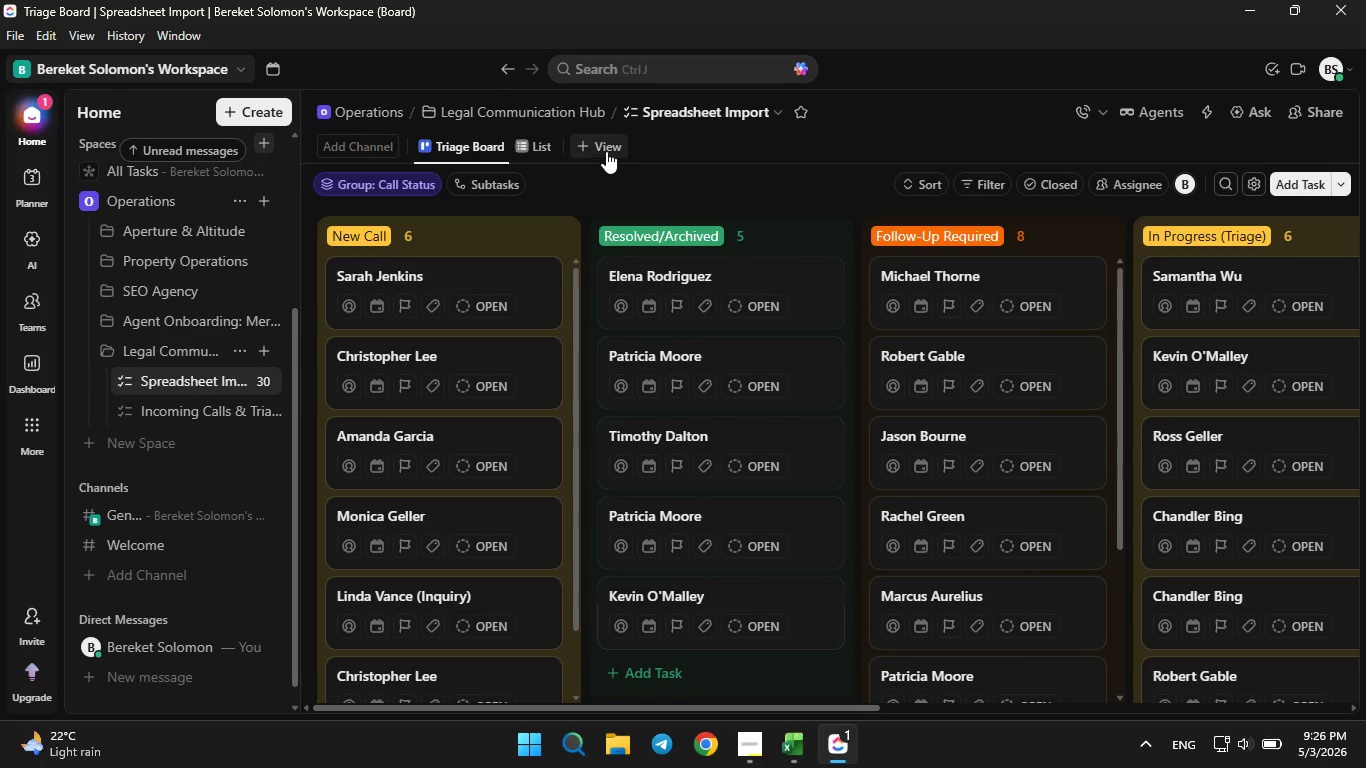 
left_click([606, 151])
 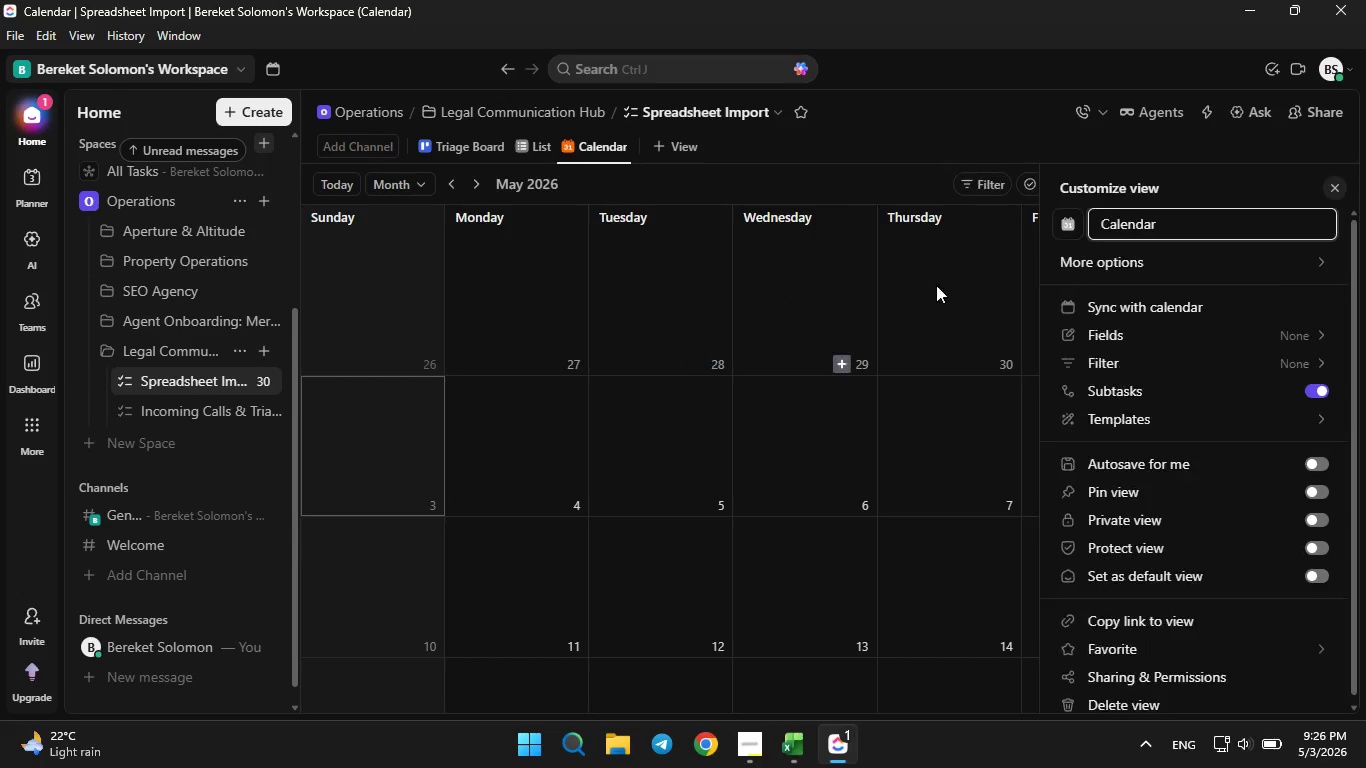 
wait(5.89)
 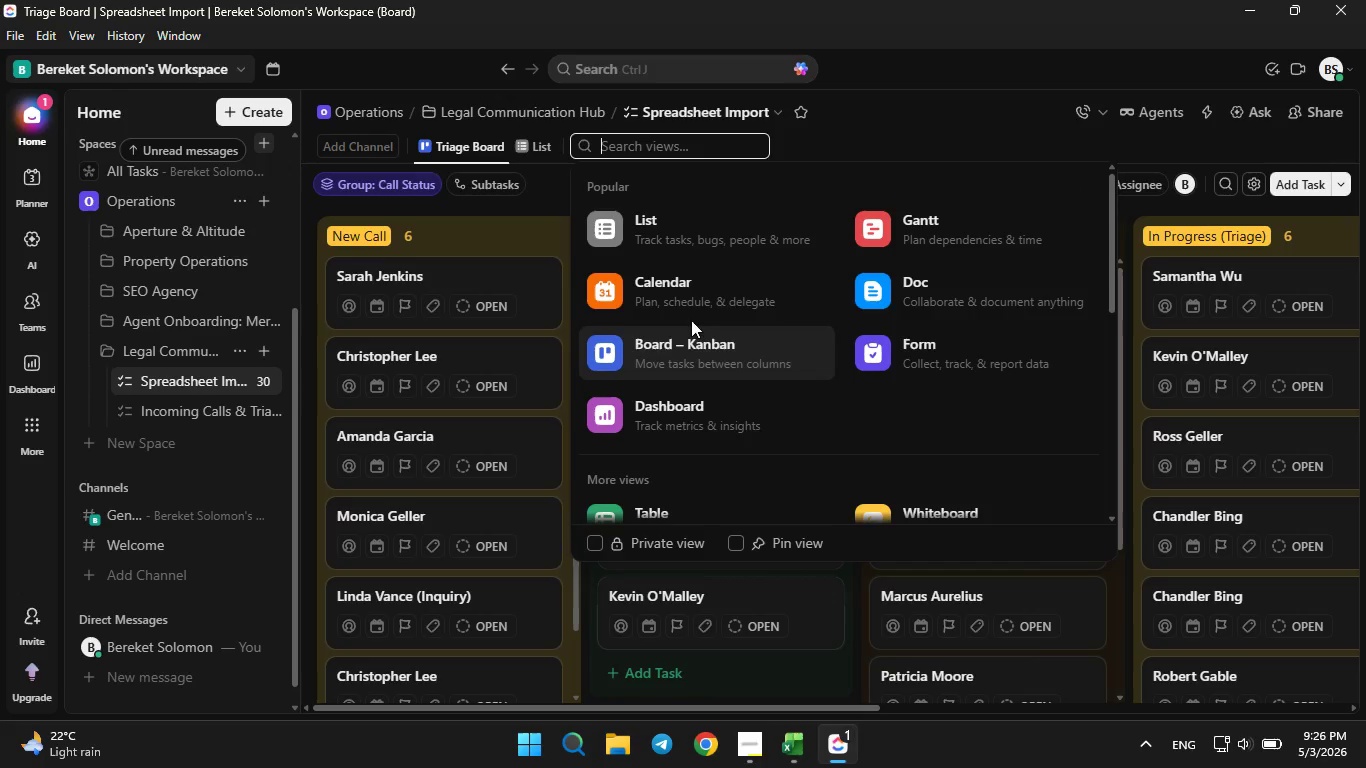 
key(ArrowLeft)
 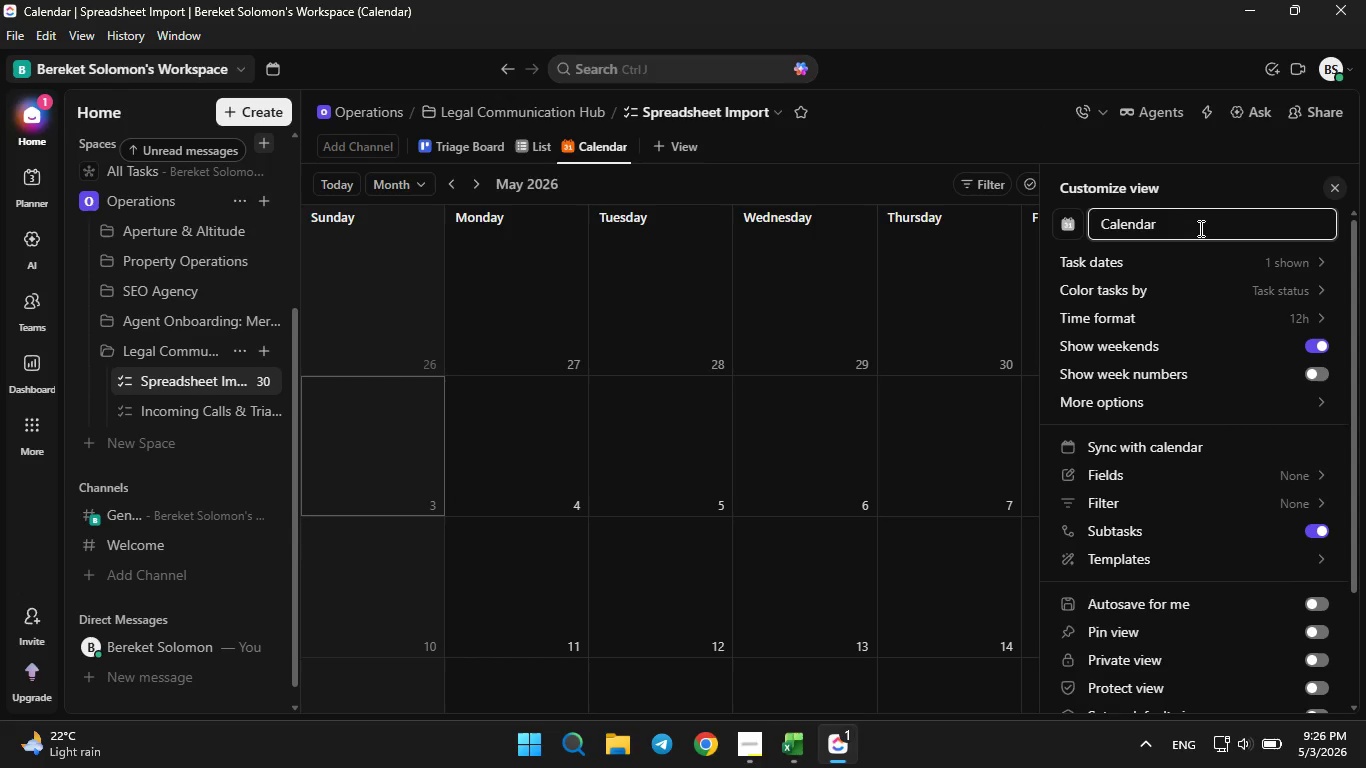 
type(Urgency )
 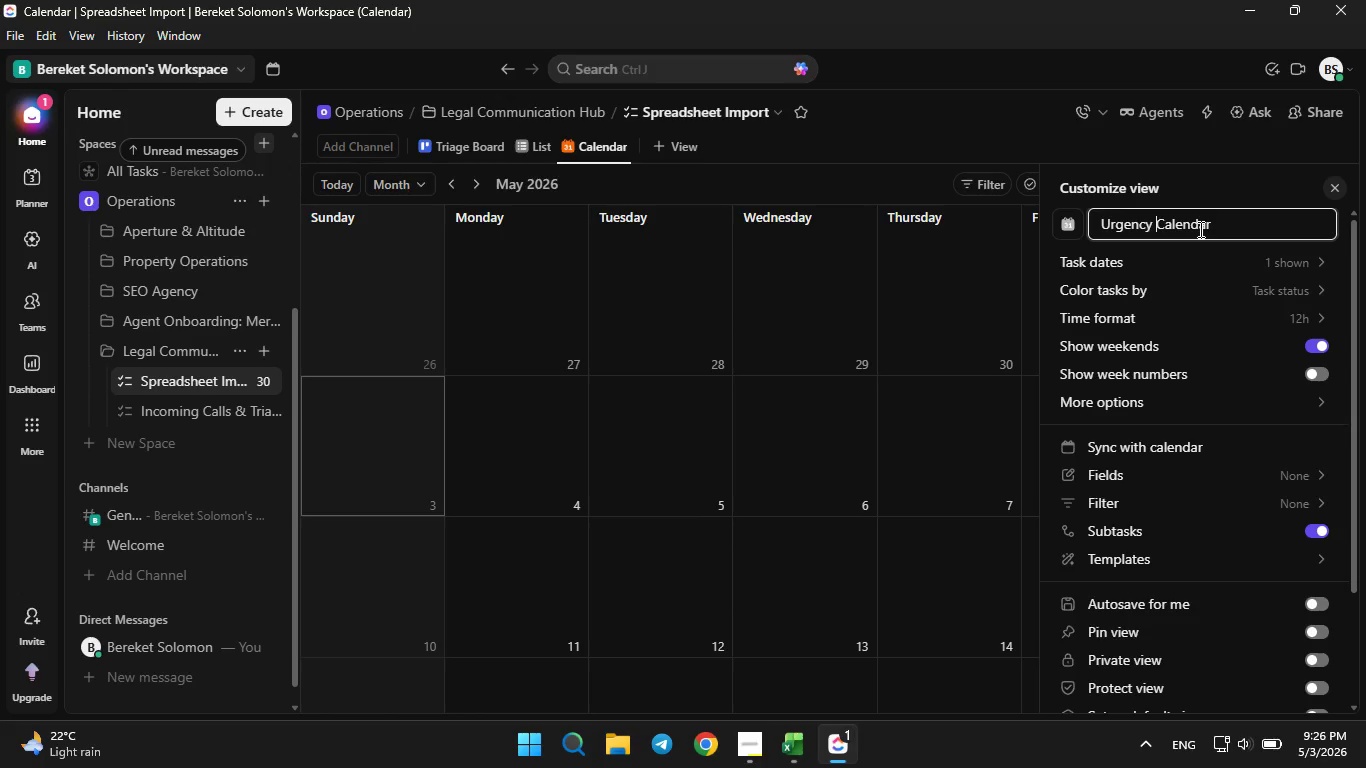 
left_click([1289, 256])
 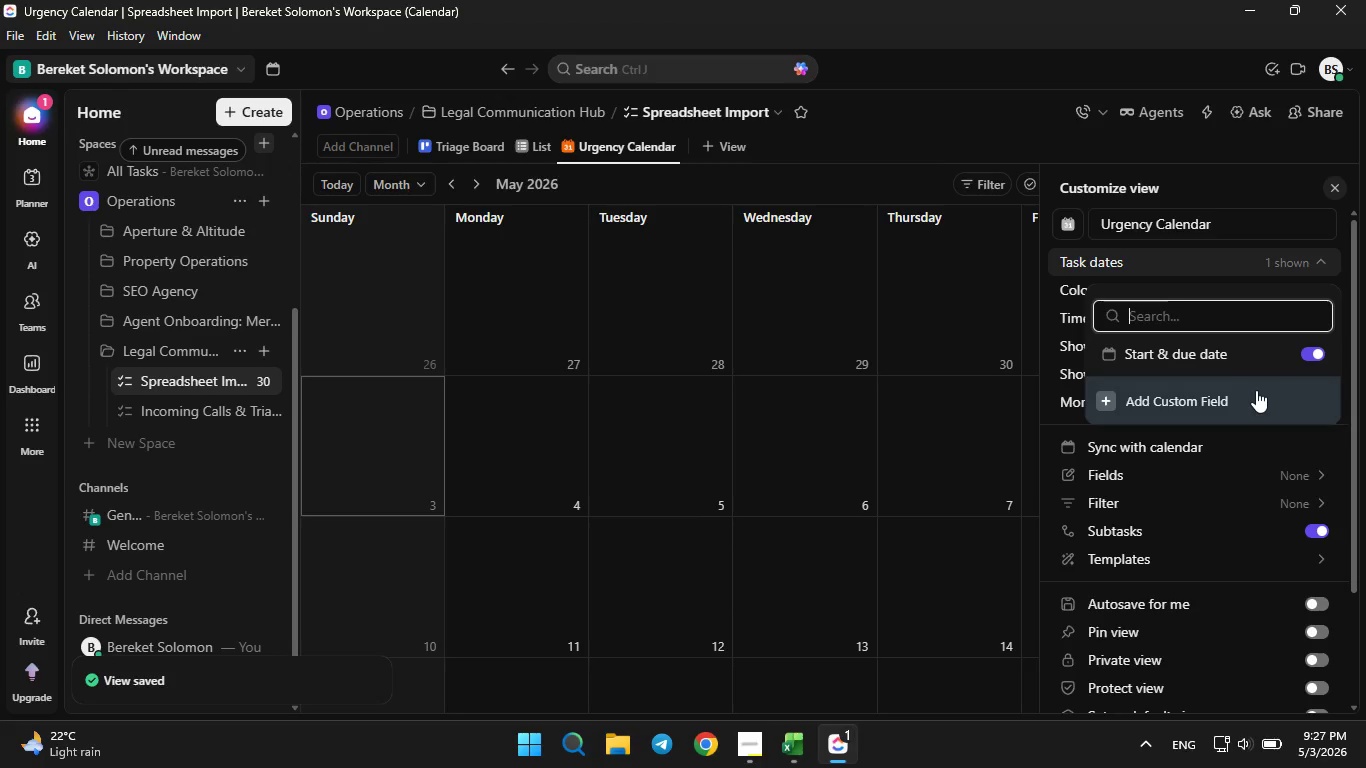 
left_click([1256, 390])
 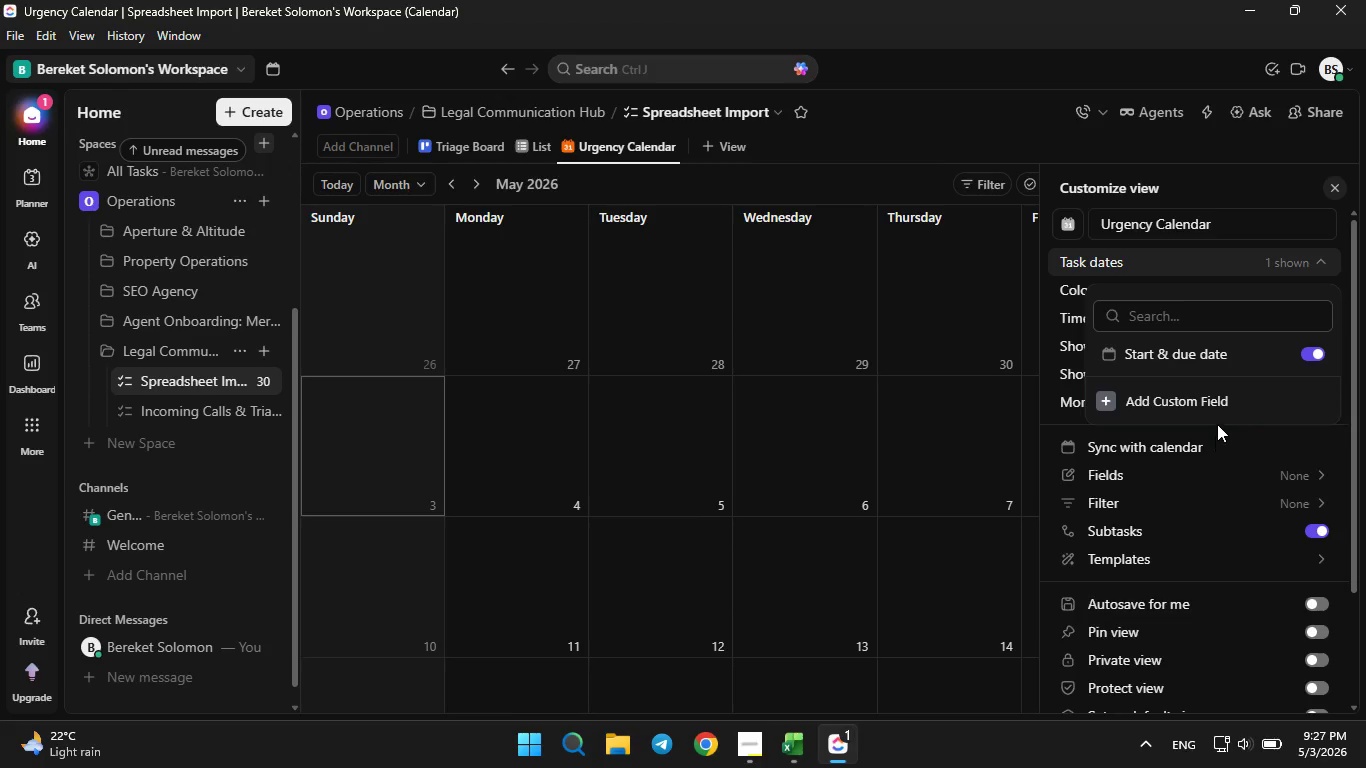 
left_click([1233, 199])
 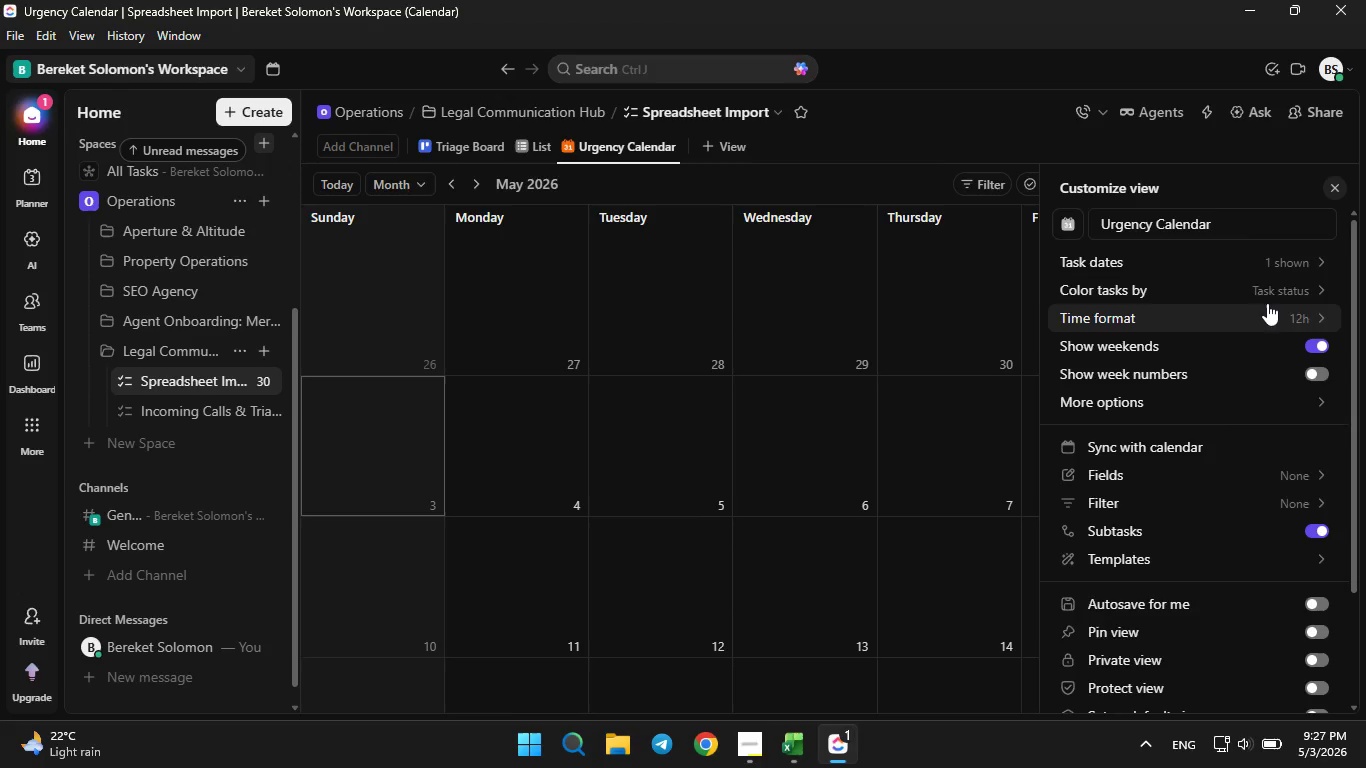 
left_click([1271, 297])
 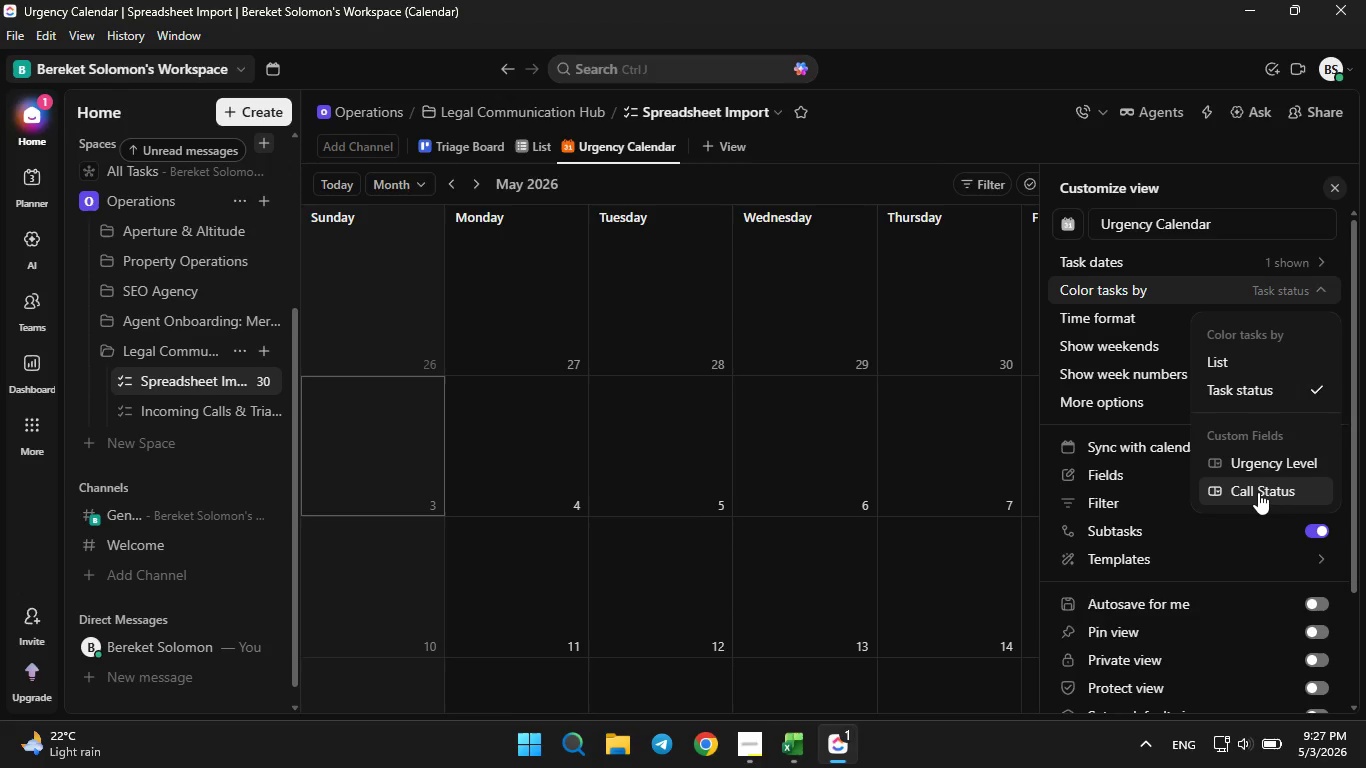 
left_click([1258, 492])
 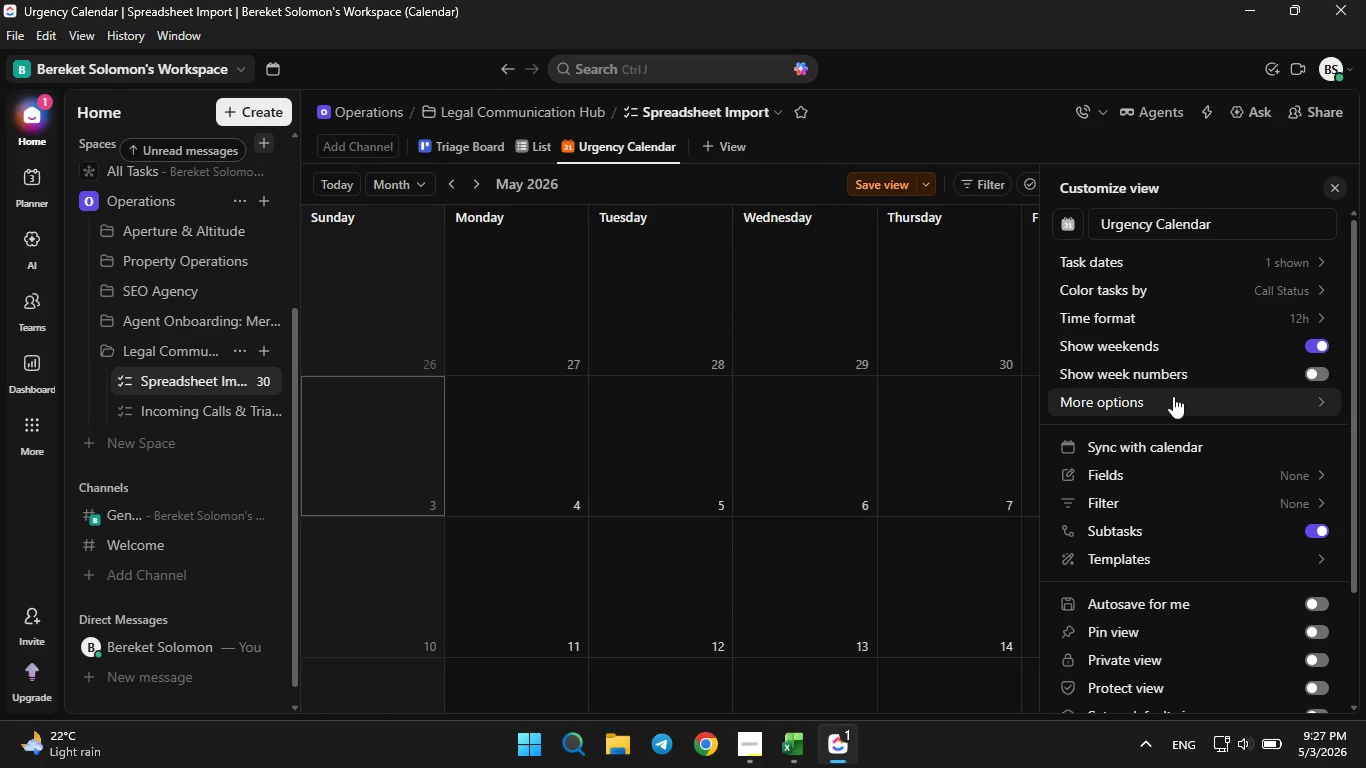 
wait(16.2)
 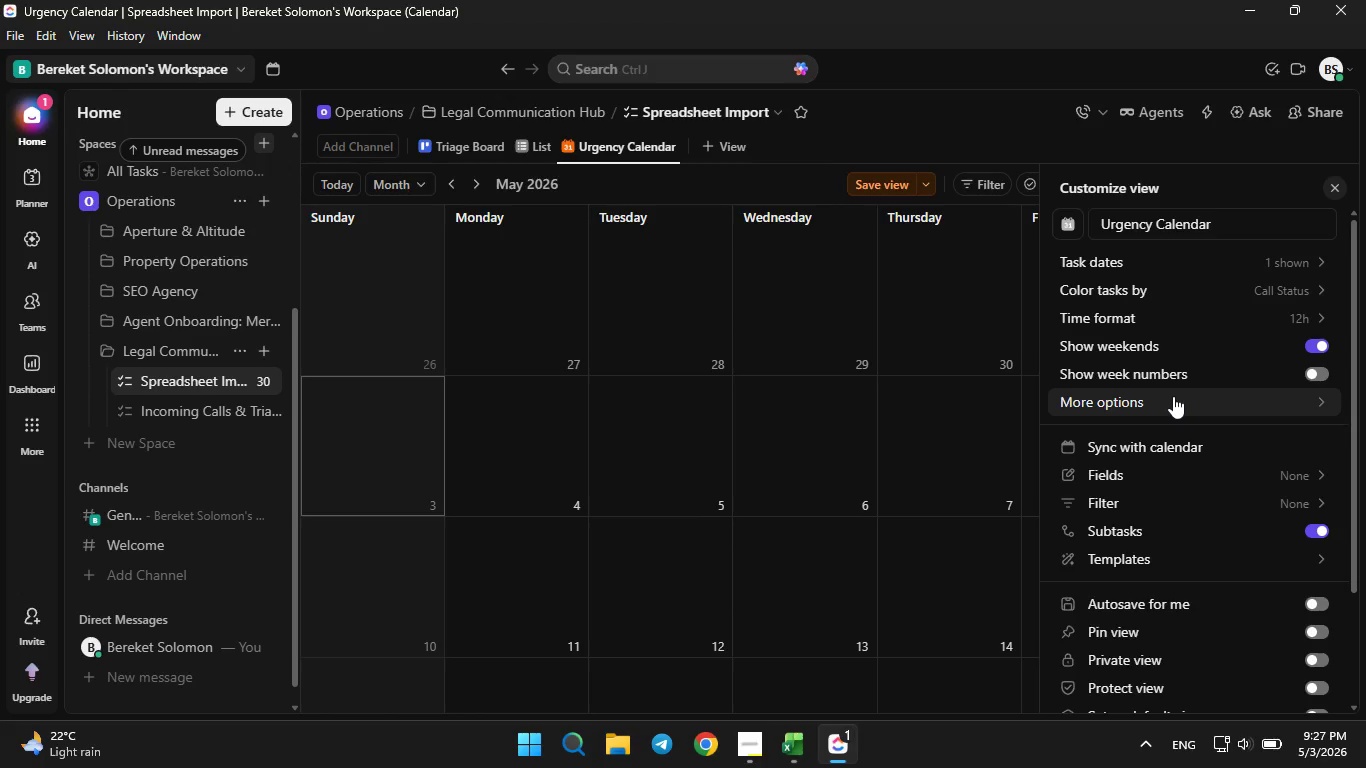 
left_click([875, 181])
 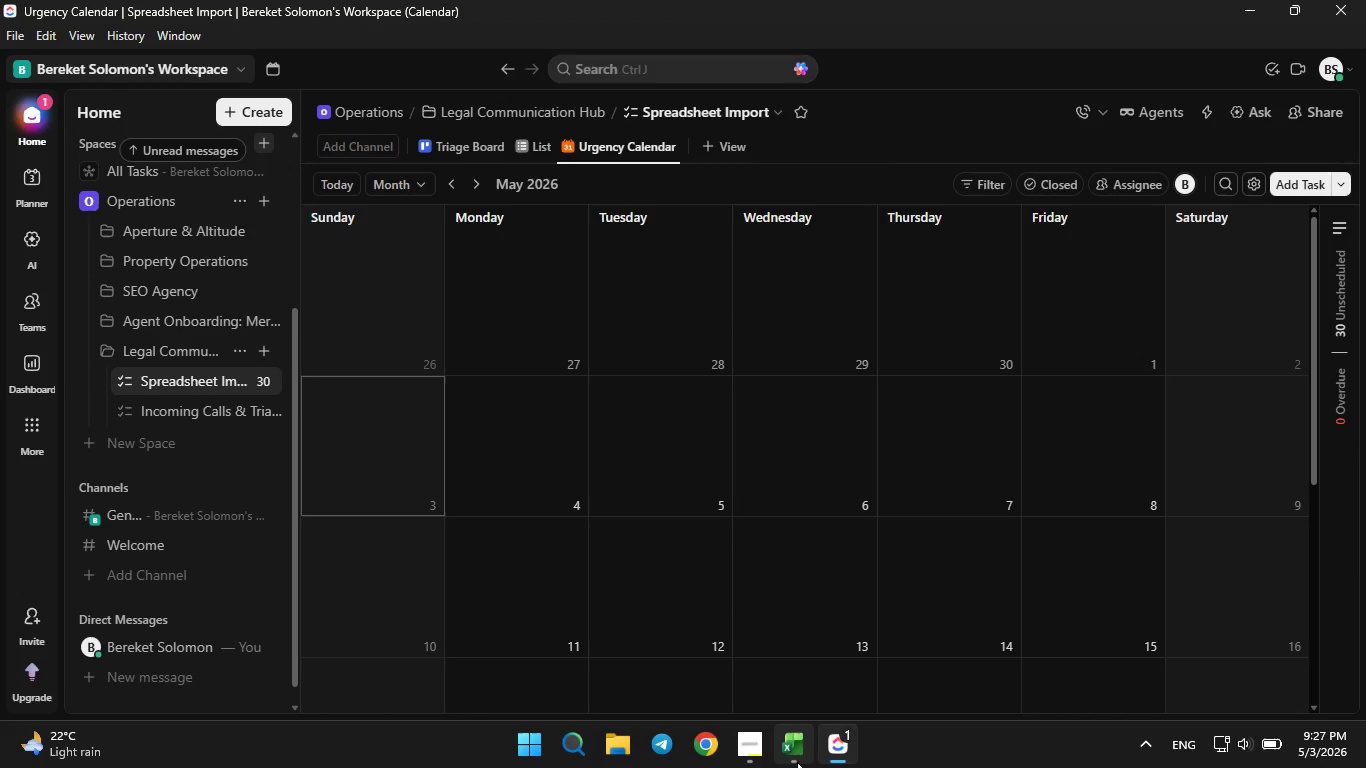 
left_click([796, 762])
 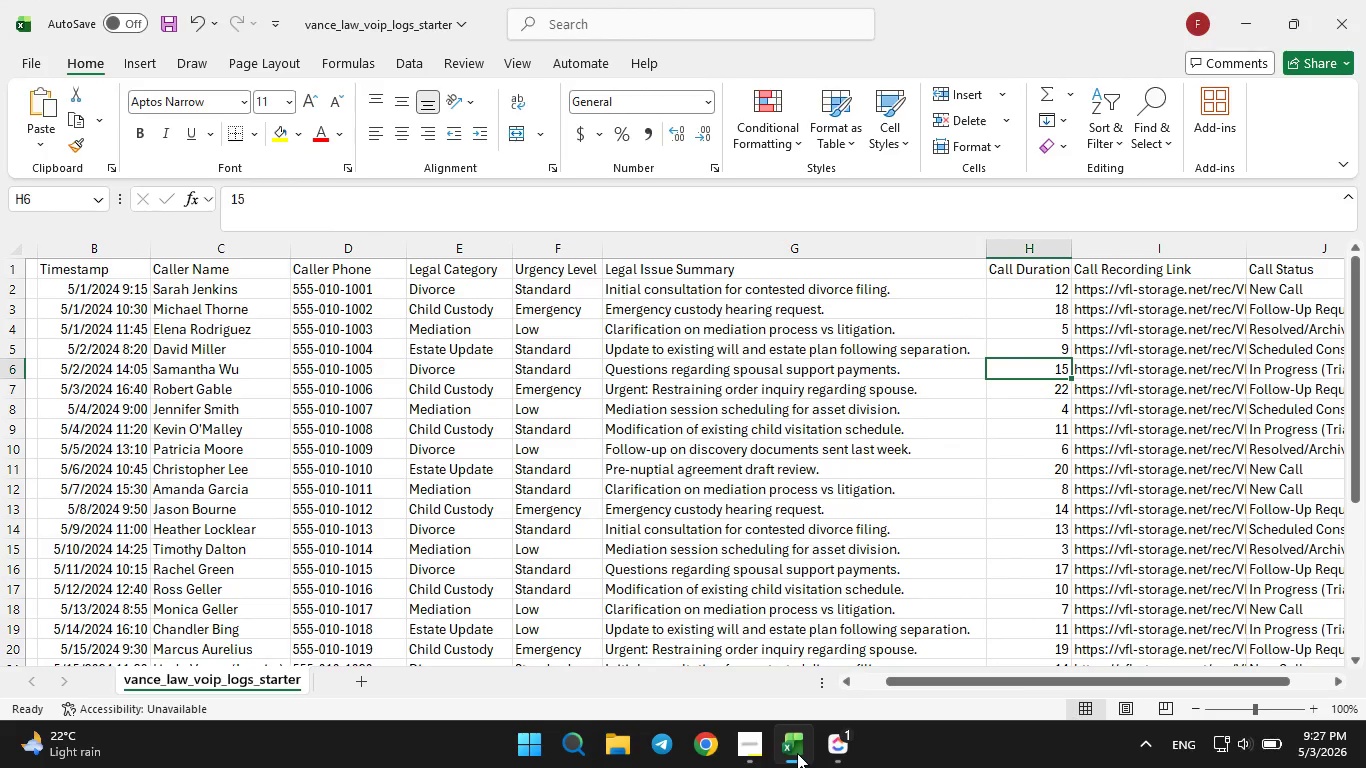 
left_click([797, 753])
 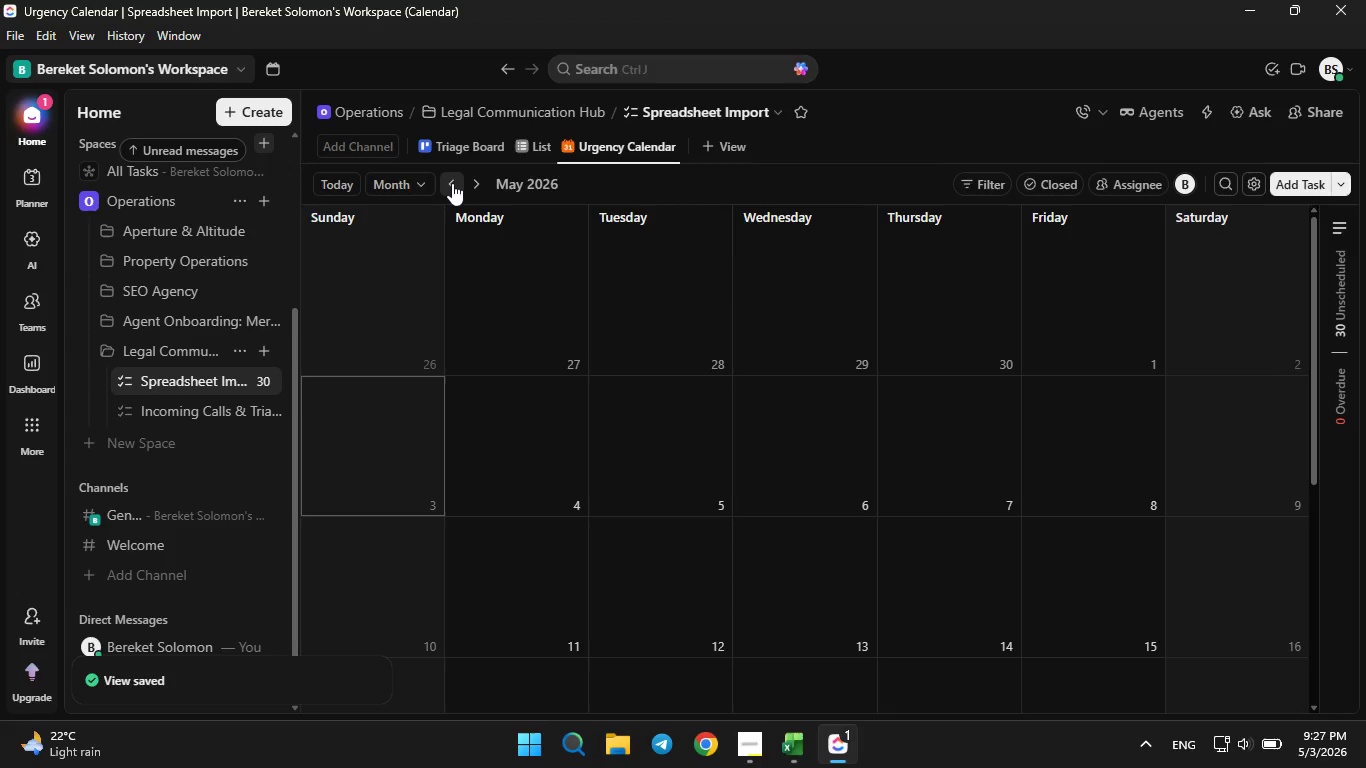 
double_click([452, 183])
 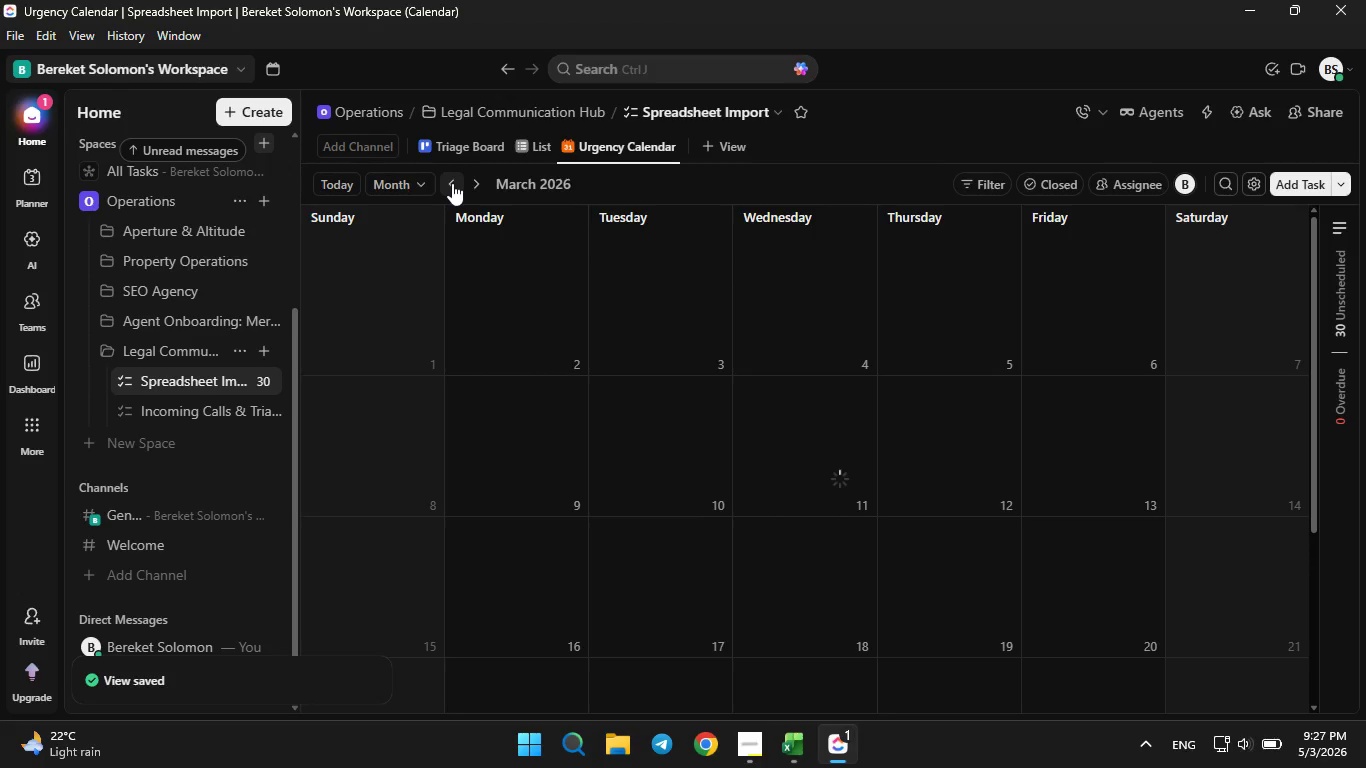 
triple_click([452, 183])
 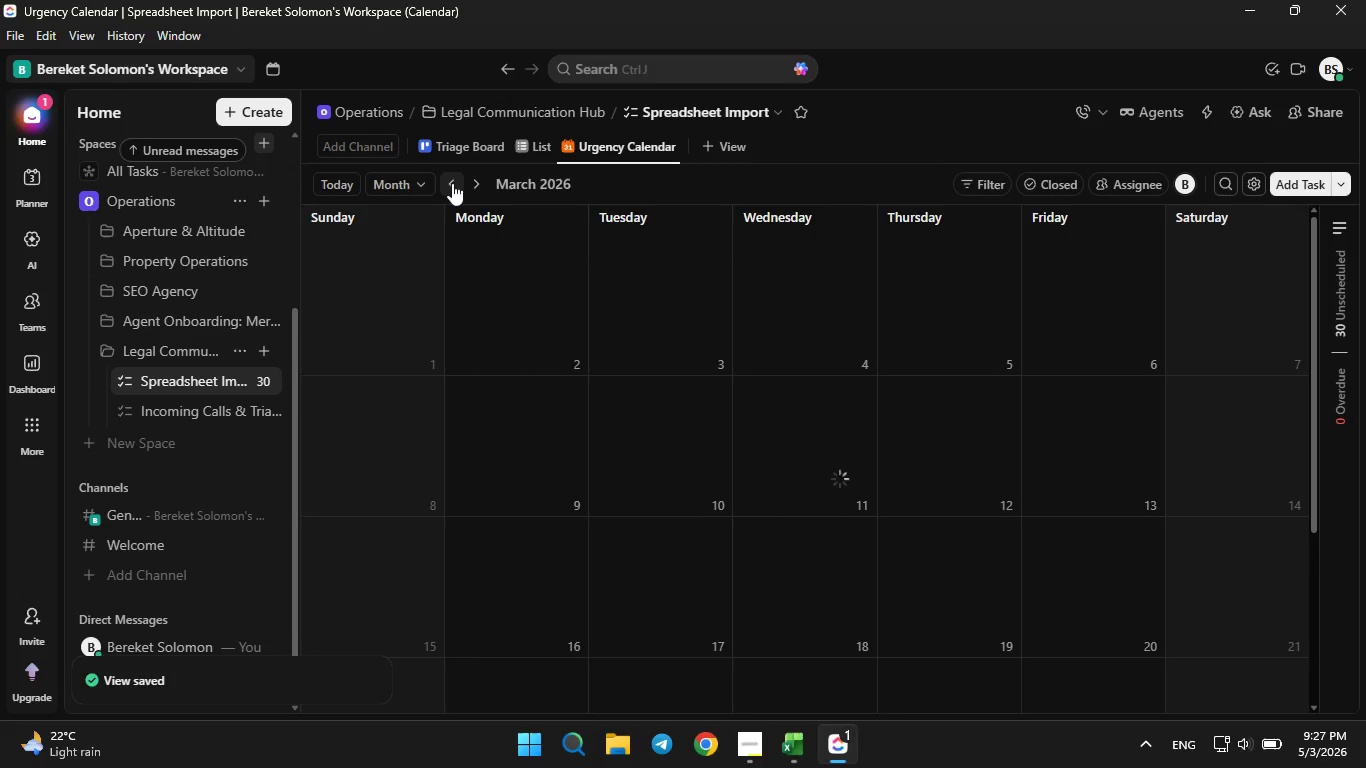 
triple_click([452, 183])
 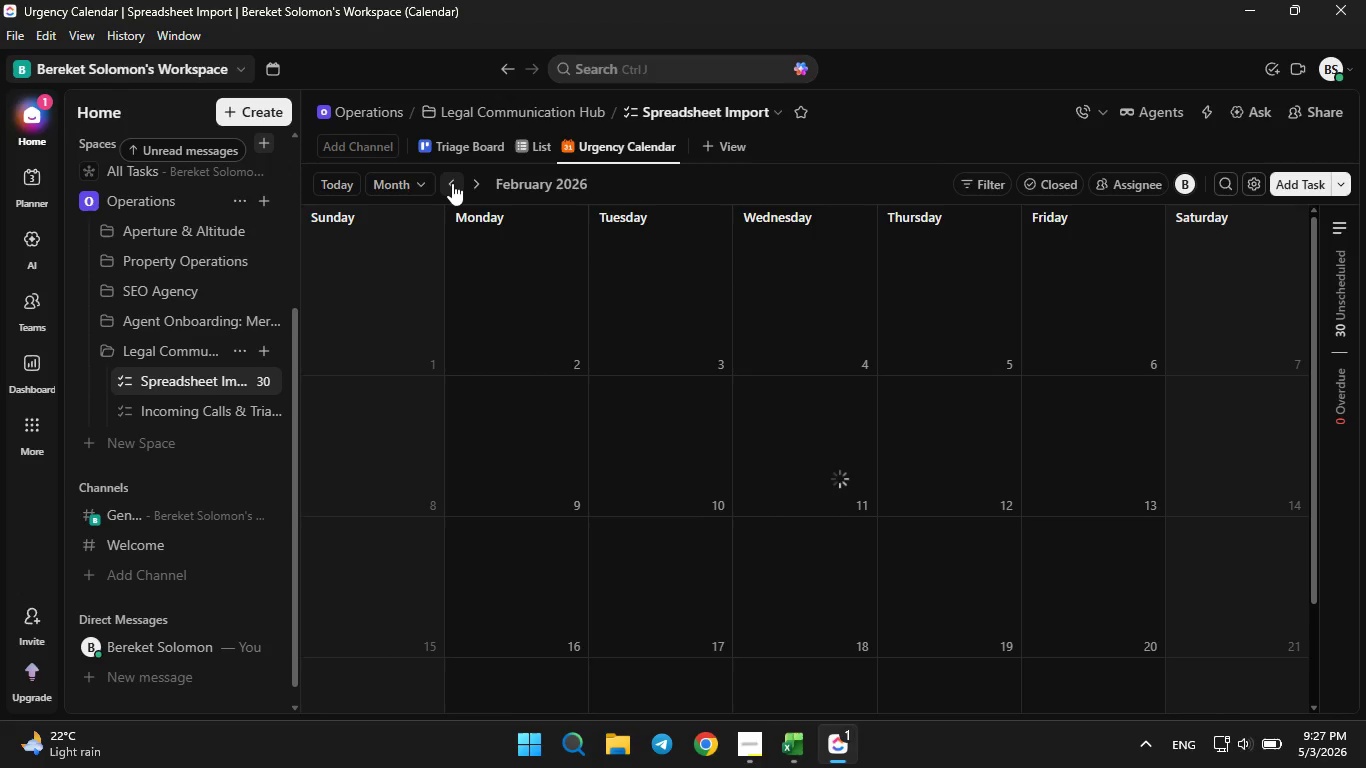 
triple_click([452, 183])
 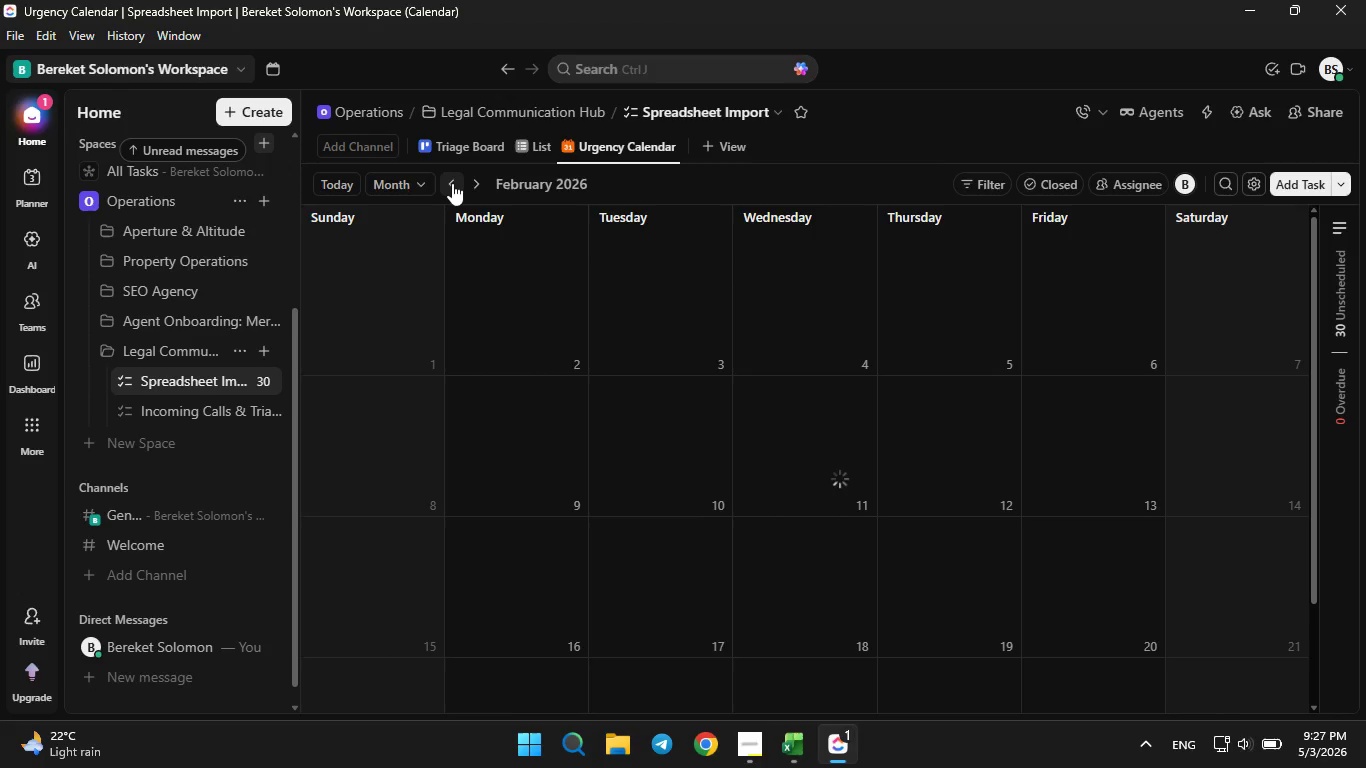 
triple_click([452, 183])
 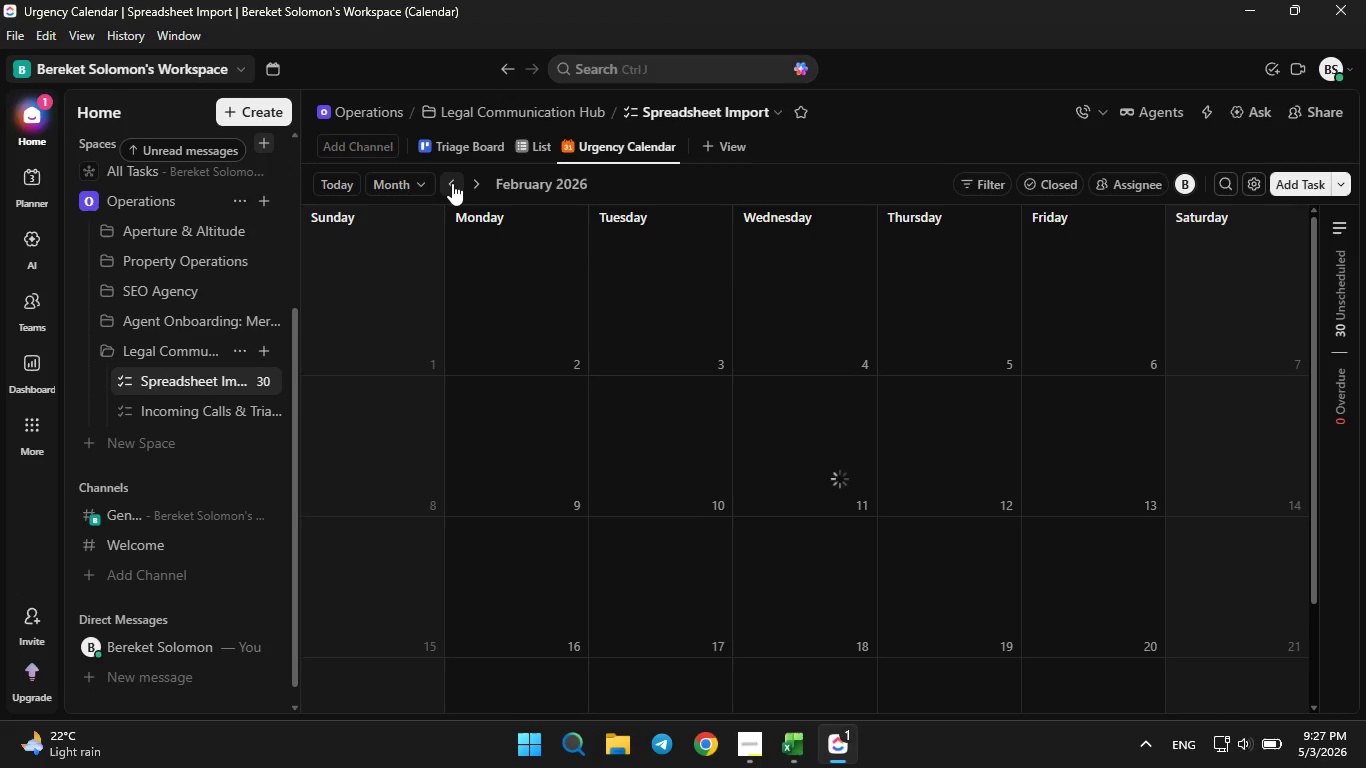 
triple_click([452, 183])
 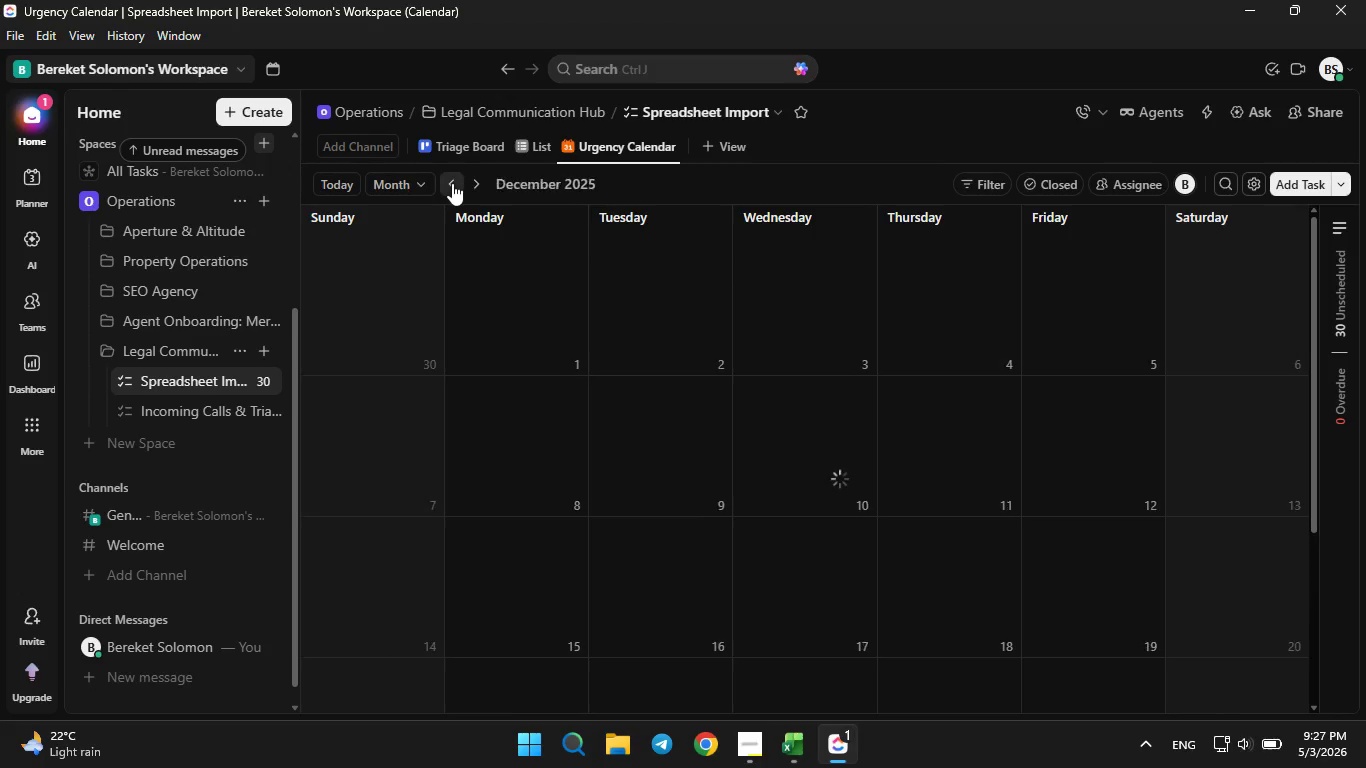 
triple_click([452, 183])
 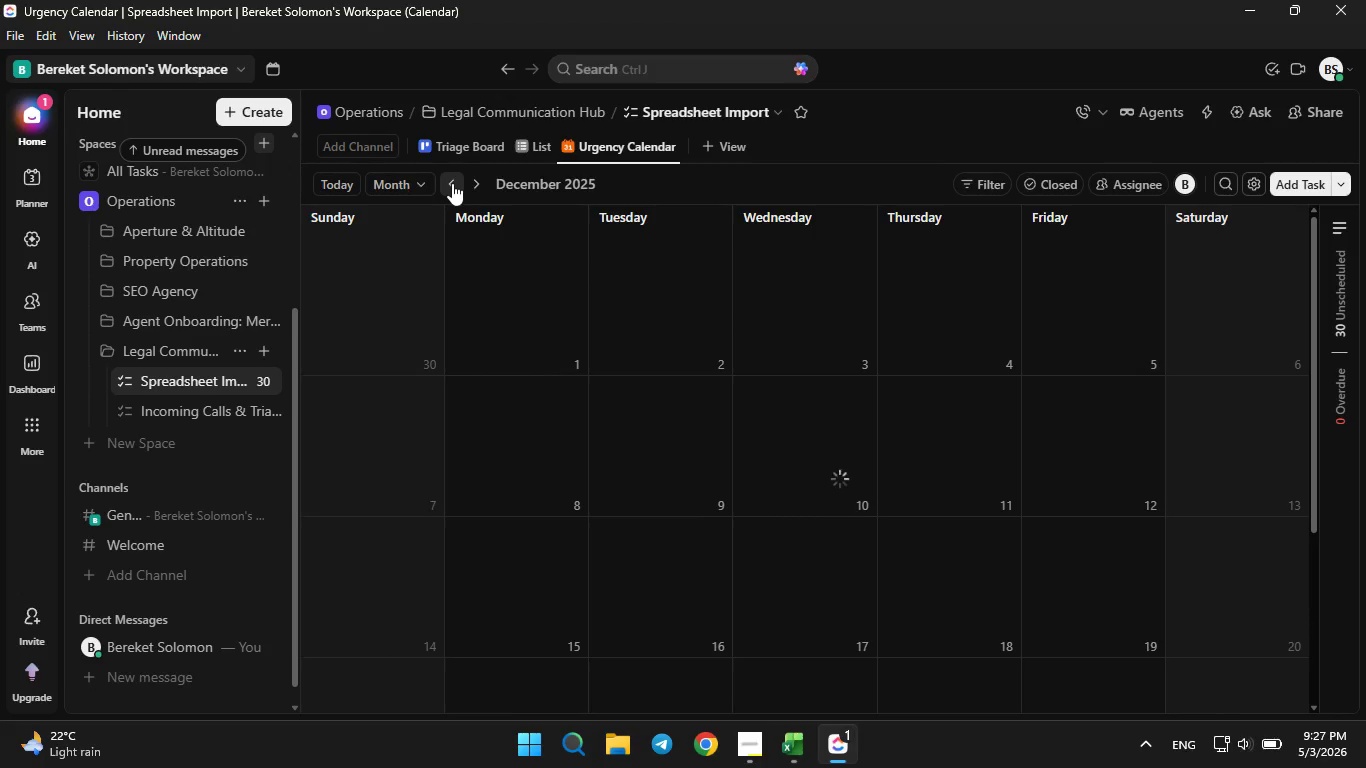 
triple_click([452, 183])
 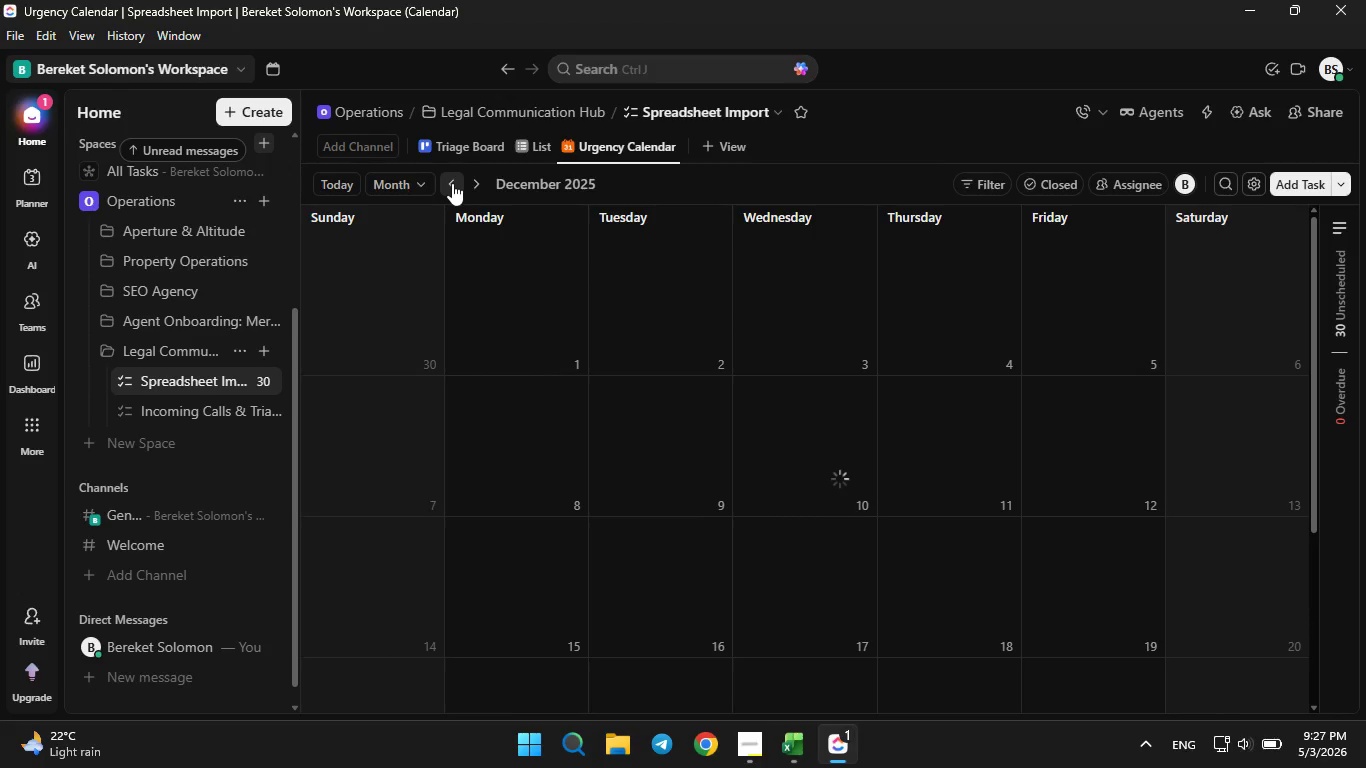 
triple_click([452, 183])
 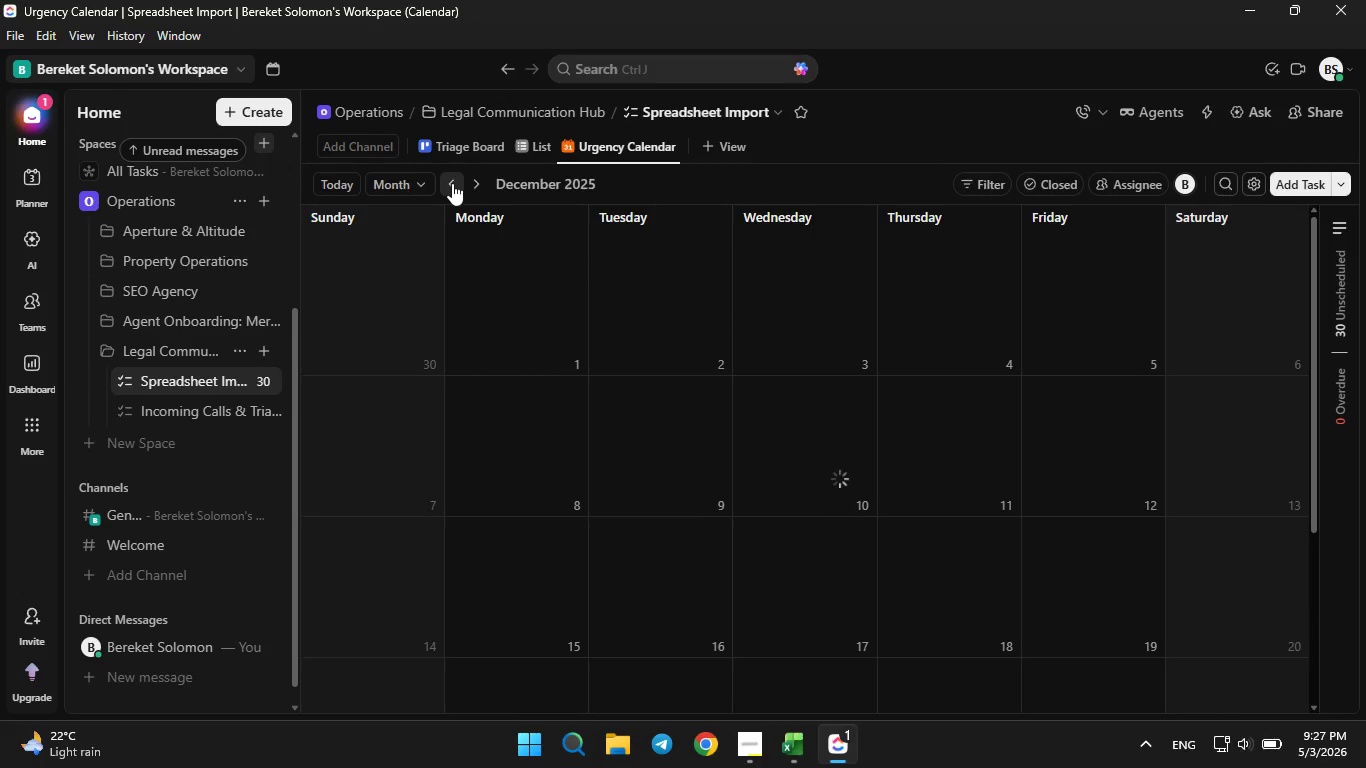 
triple_click([452, 183])
 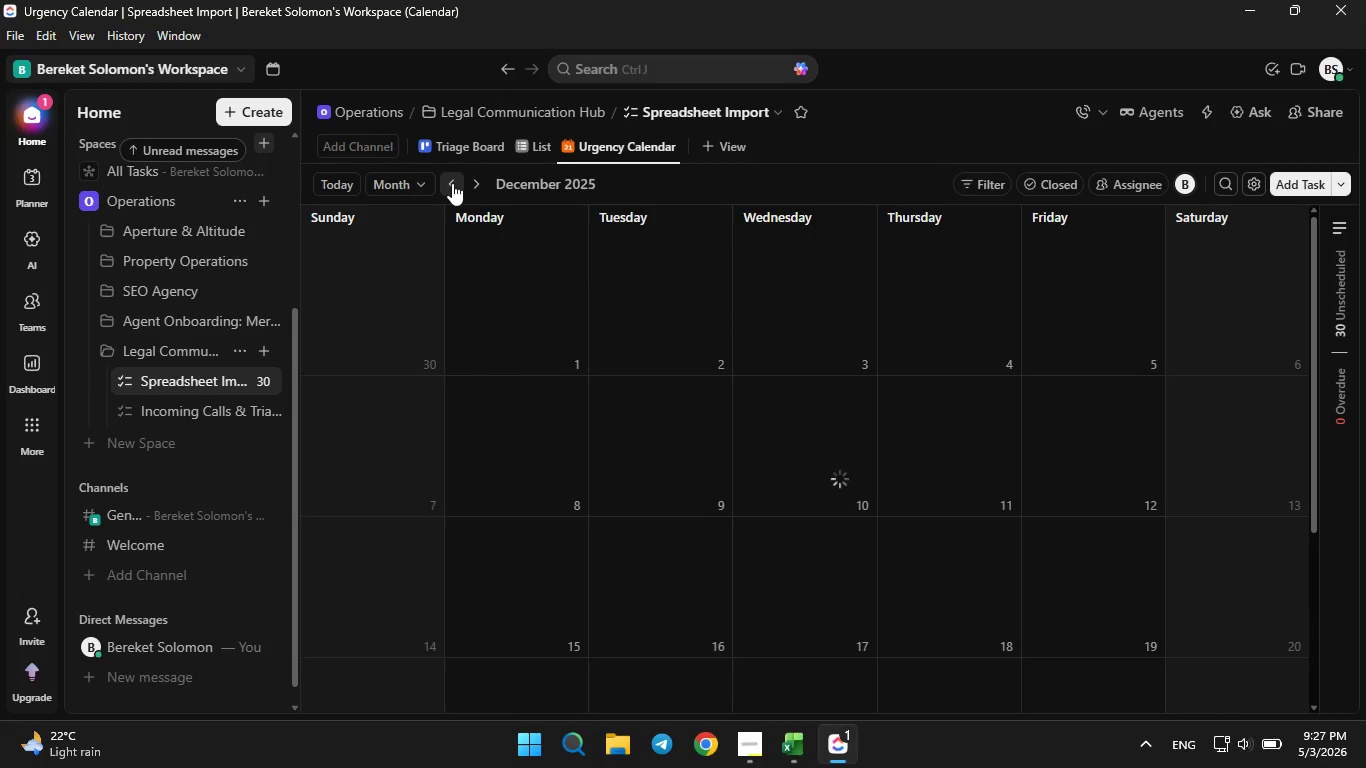 
triple_click([452, 183])
 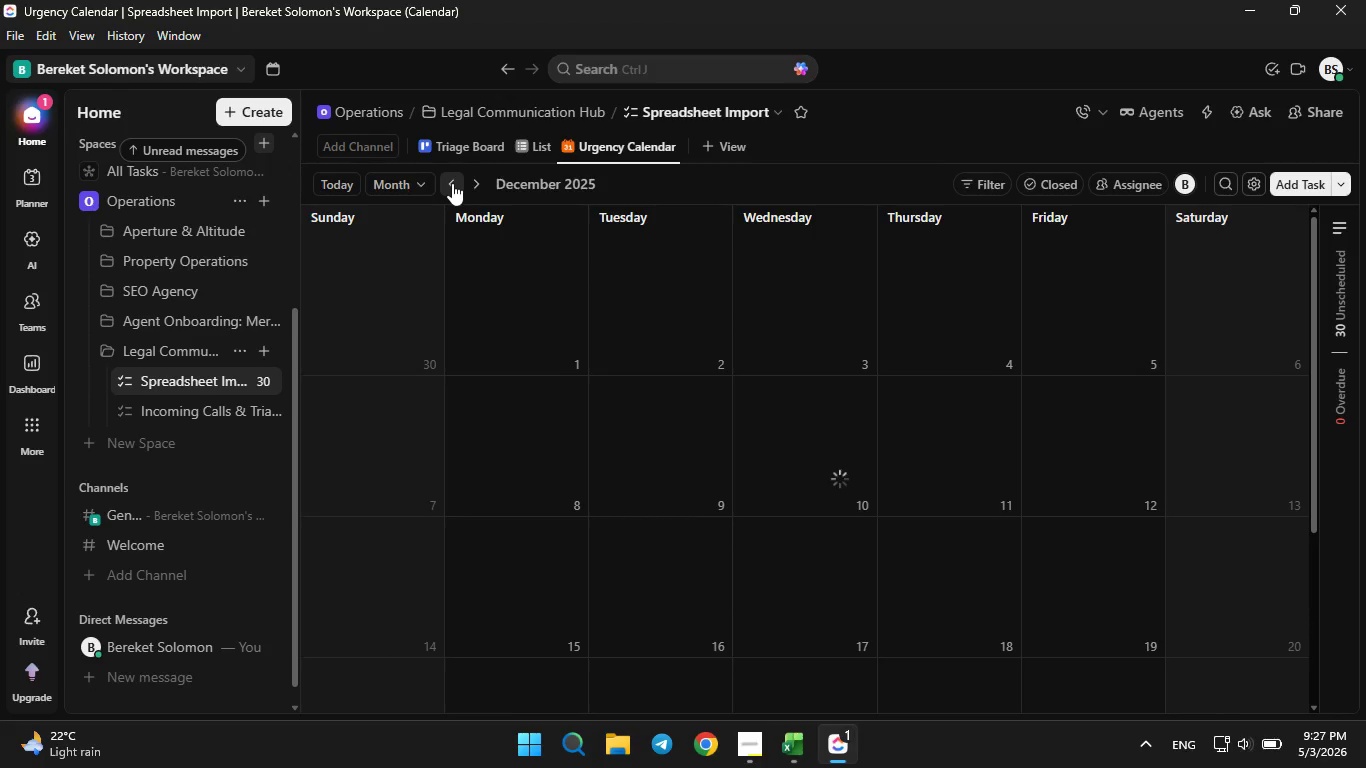 
triple_click([452, 183])
 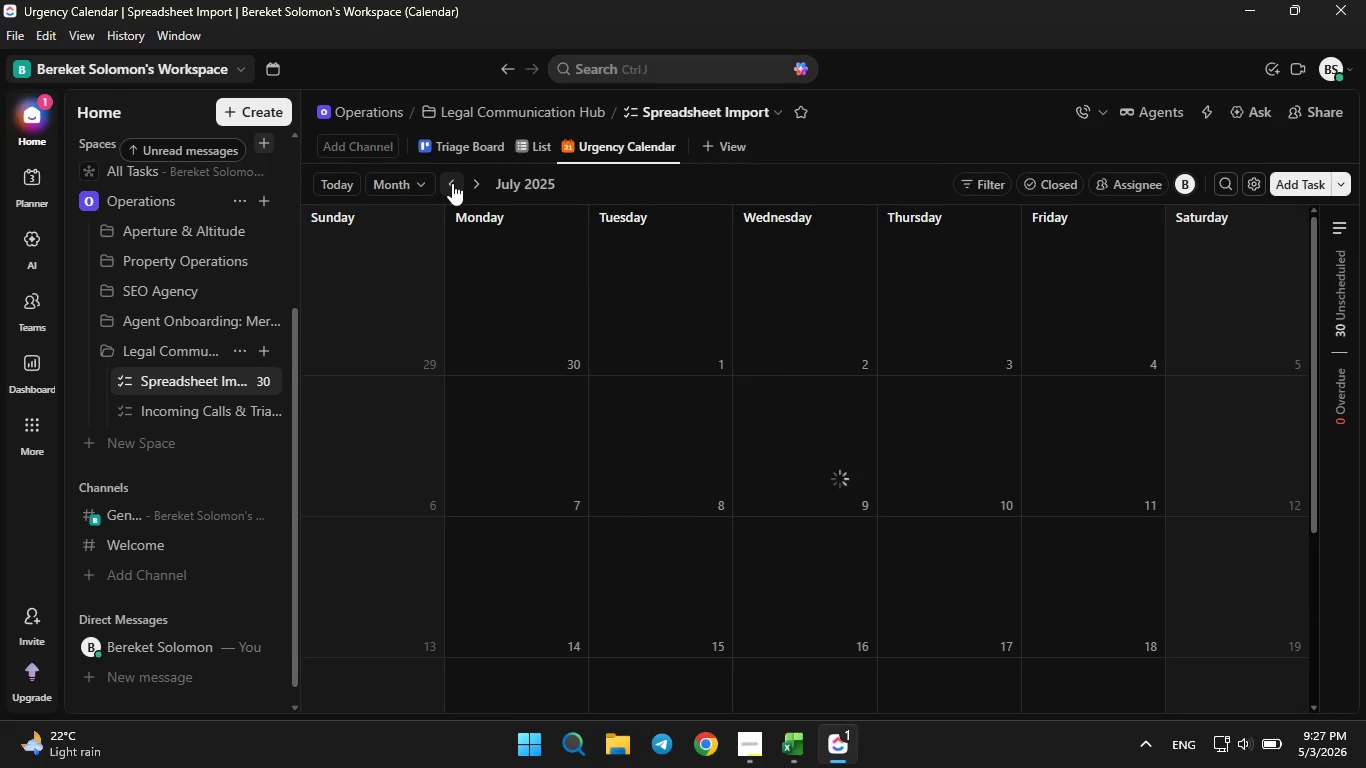 
triple_click([452, 183])
 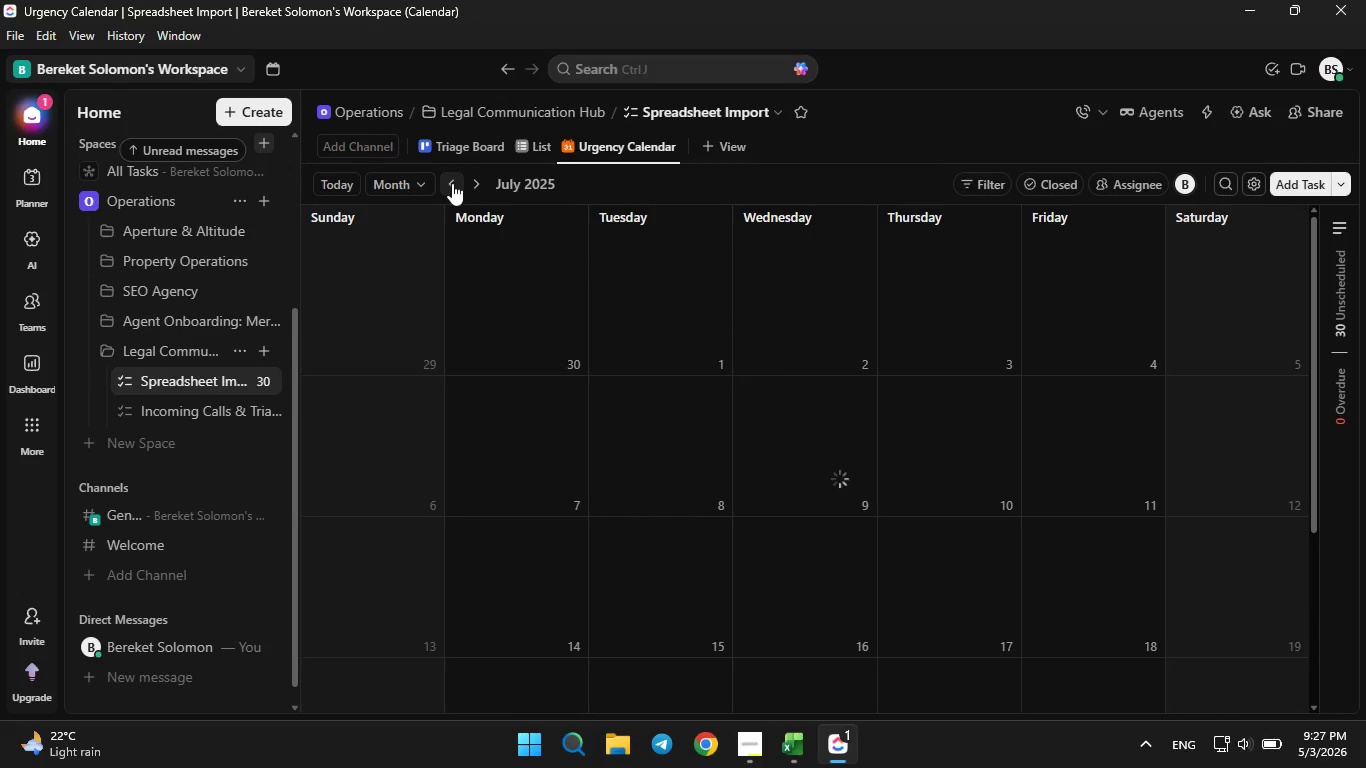 
triple_click([452, 183])
 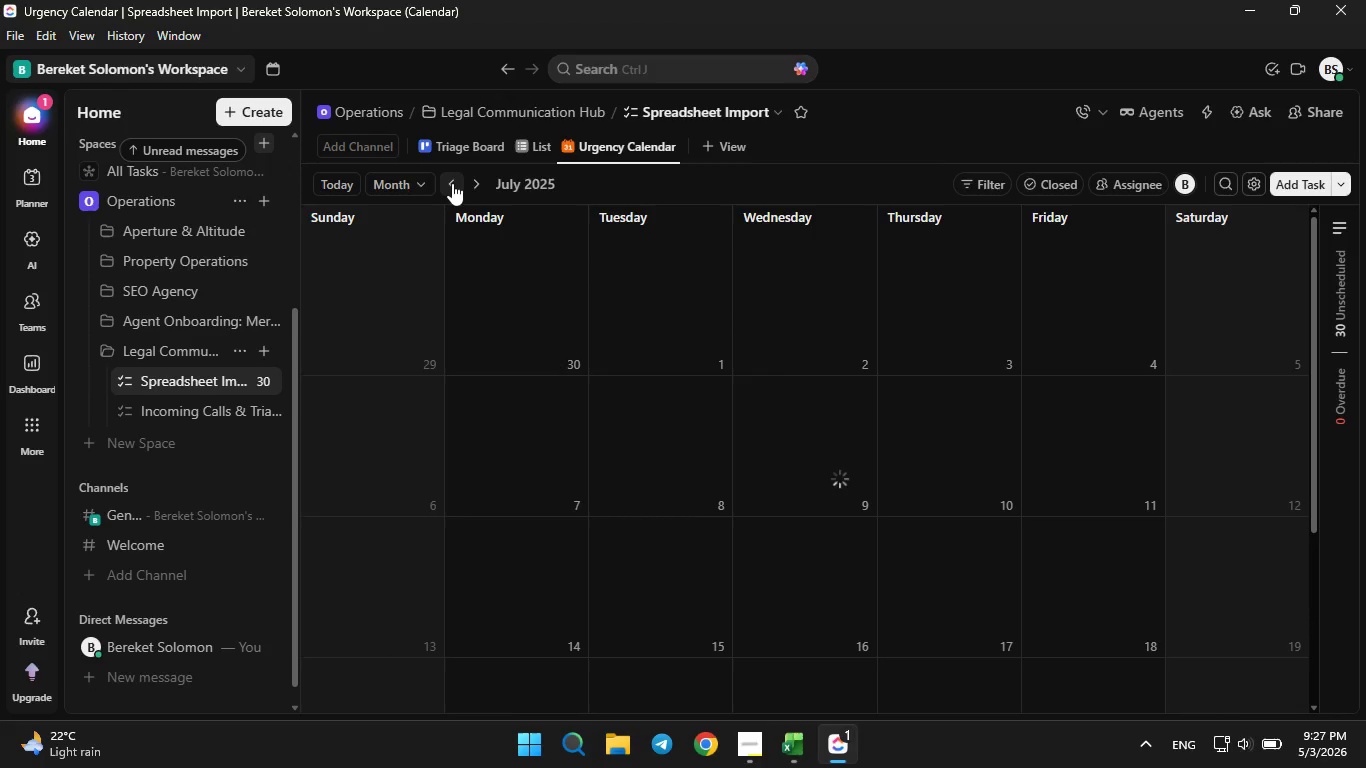 
triple_click([452, 183])
 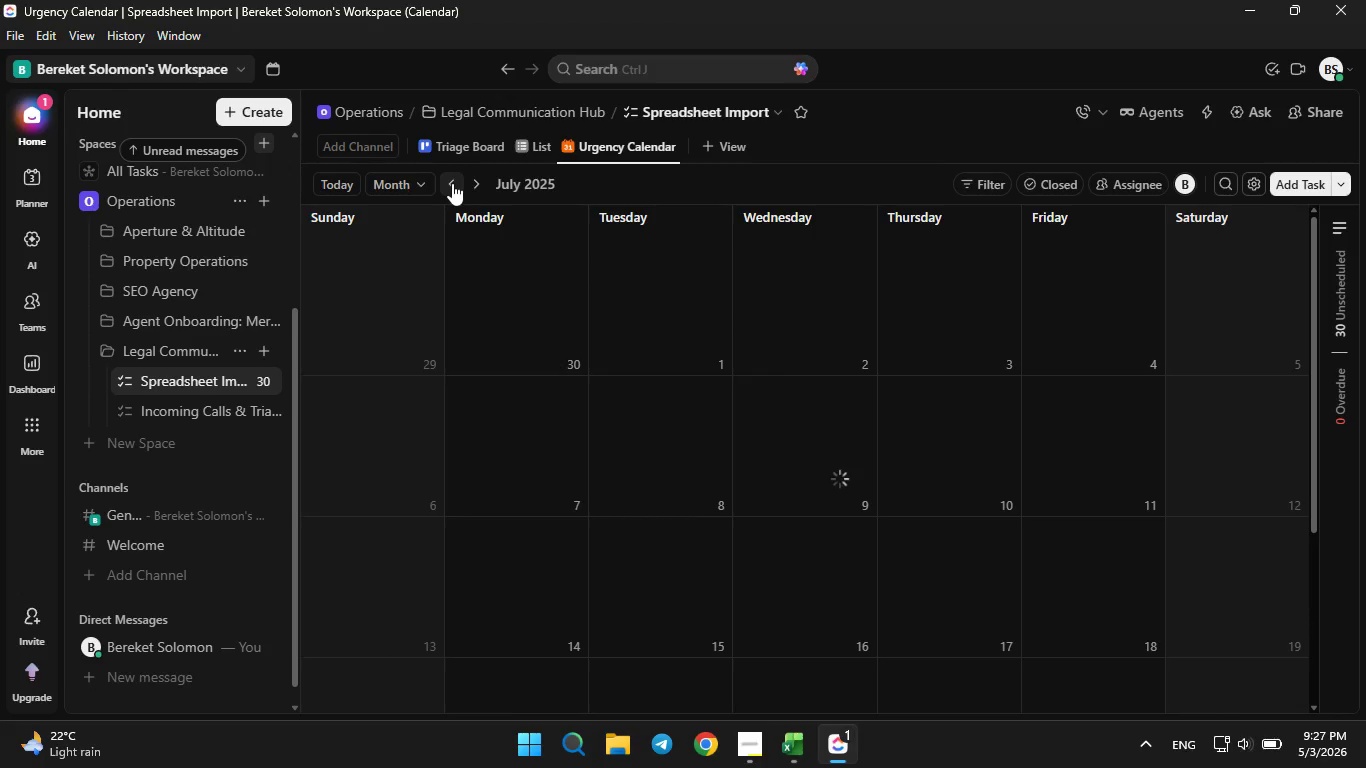 
double_click([452, 183])
 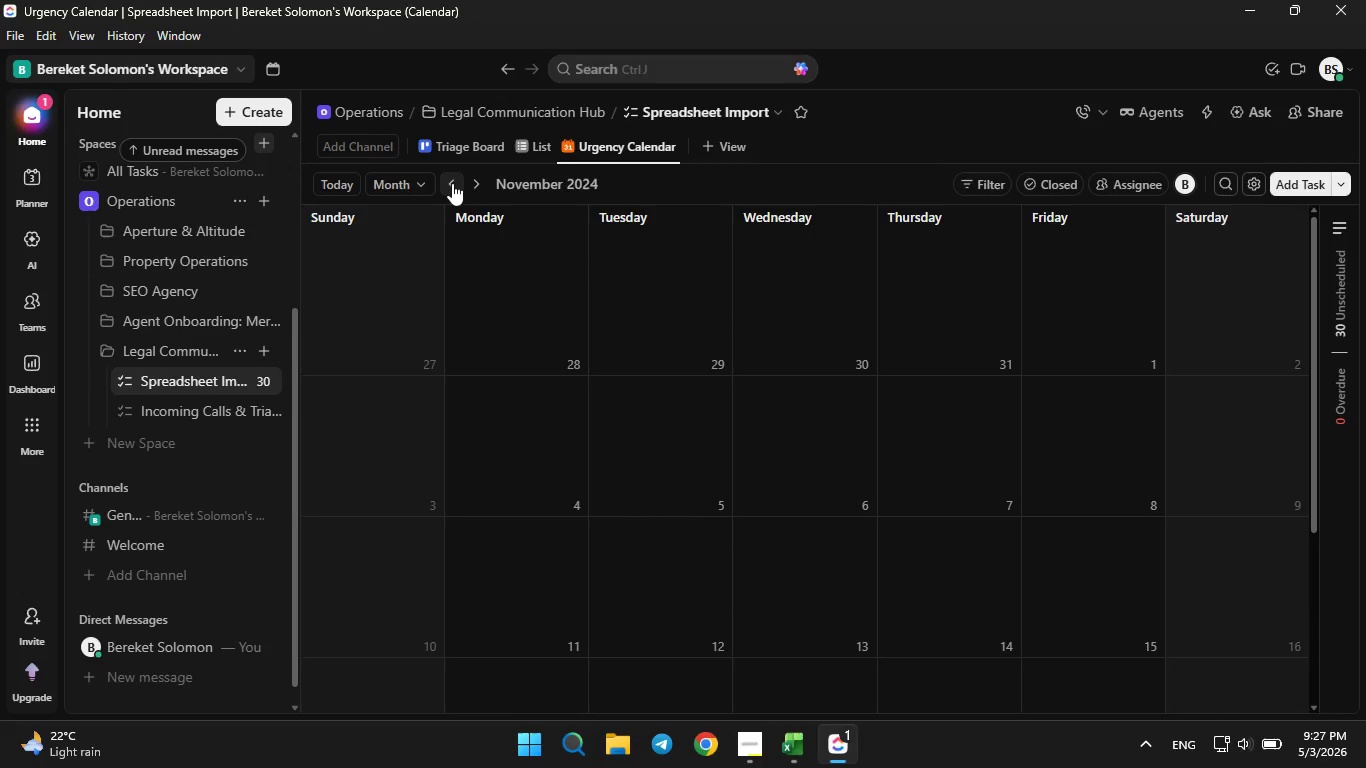 
left_click([452, 183])
 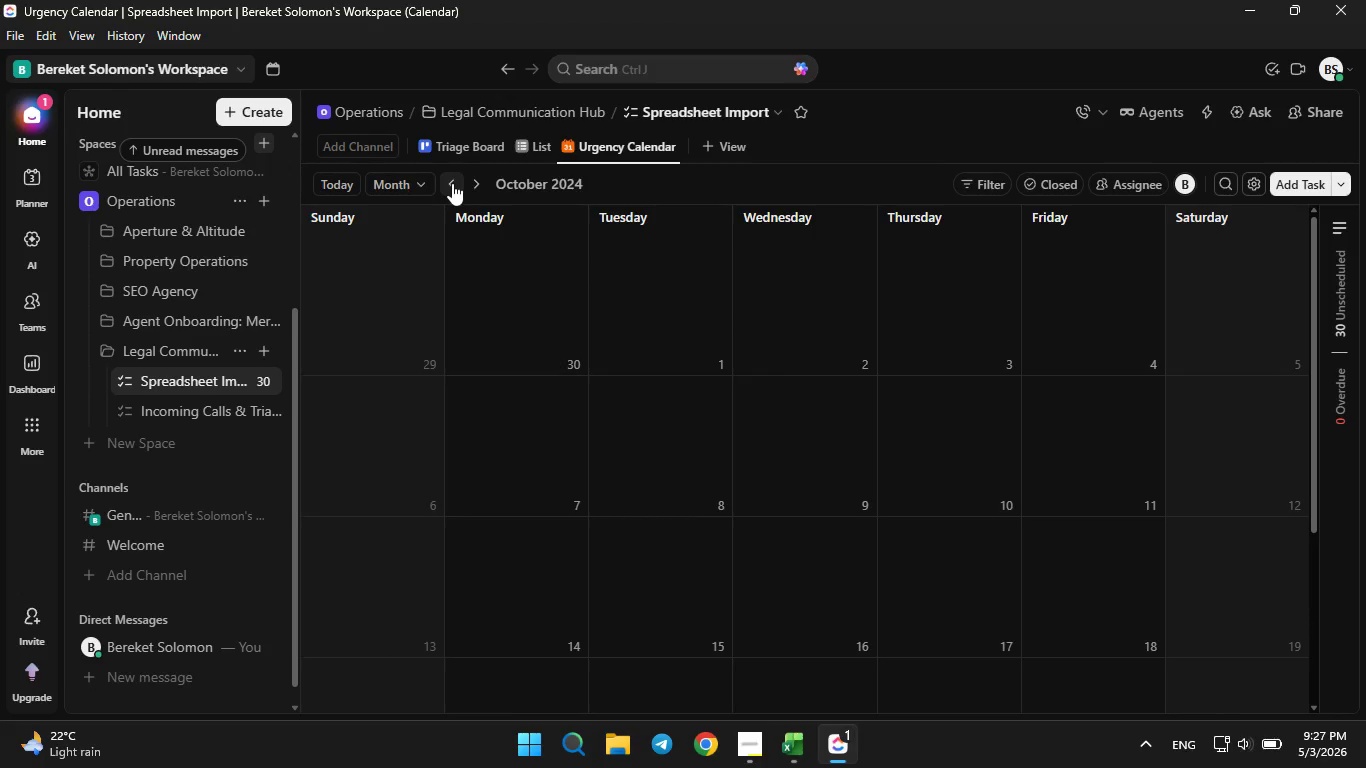 
left_click([452, 183])
 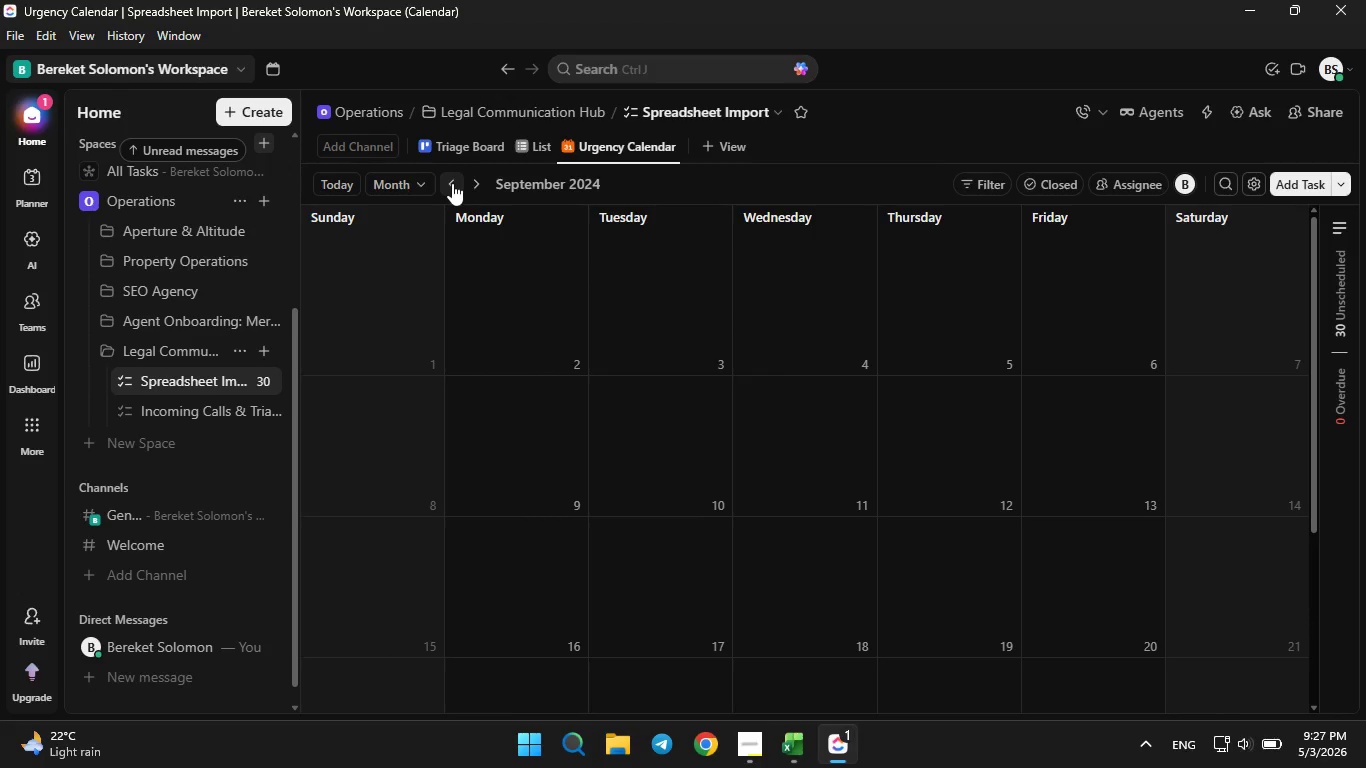 
left_click([452, 183])
 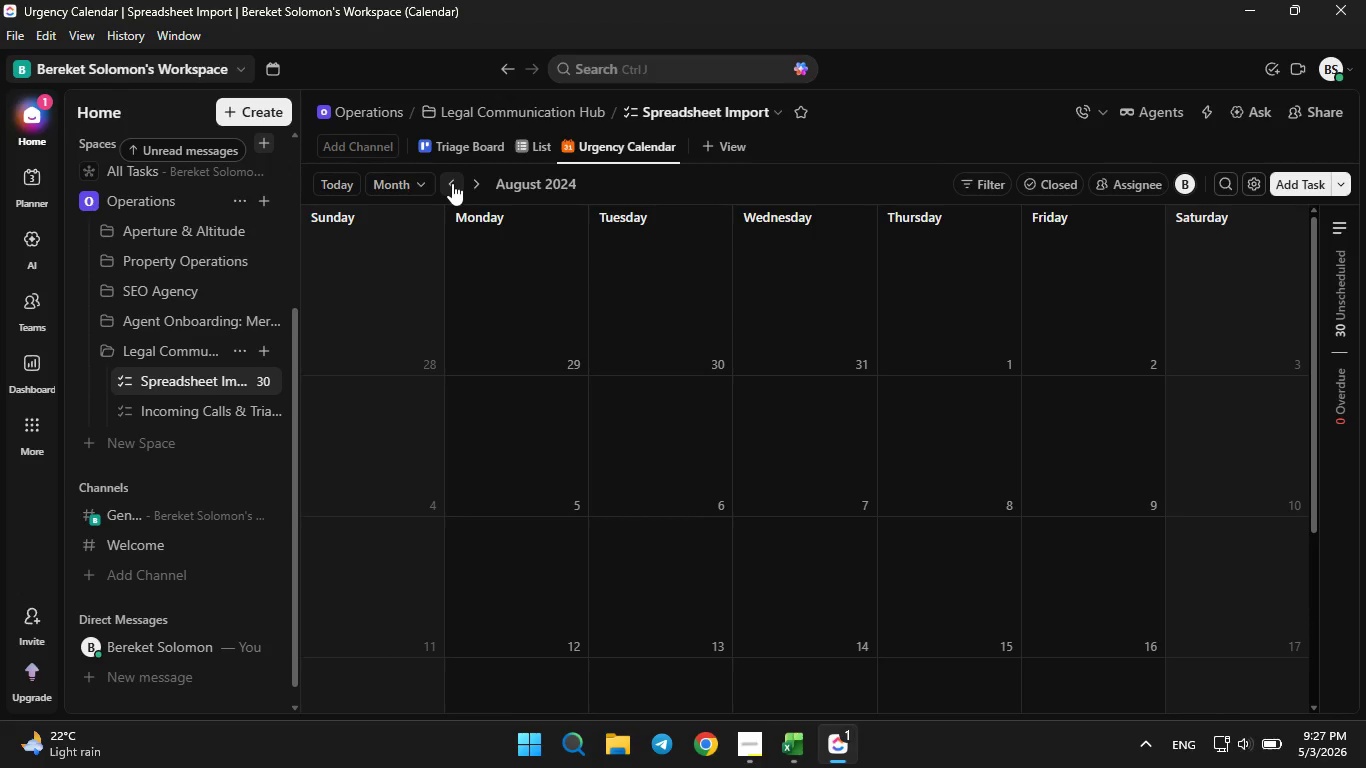 
left_click([452, 183])
 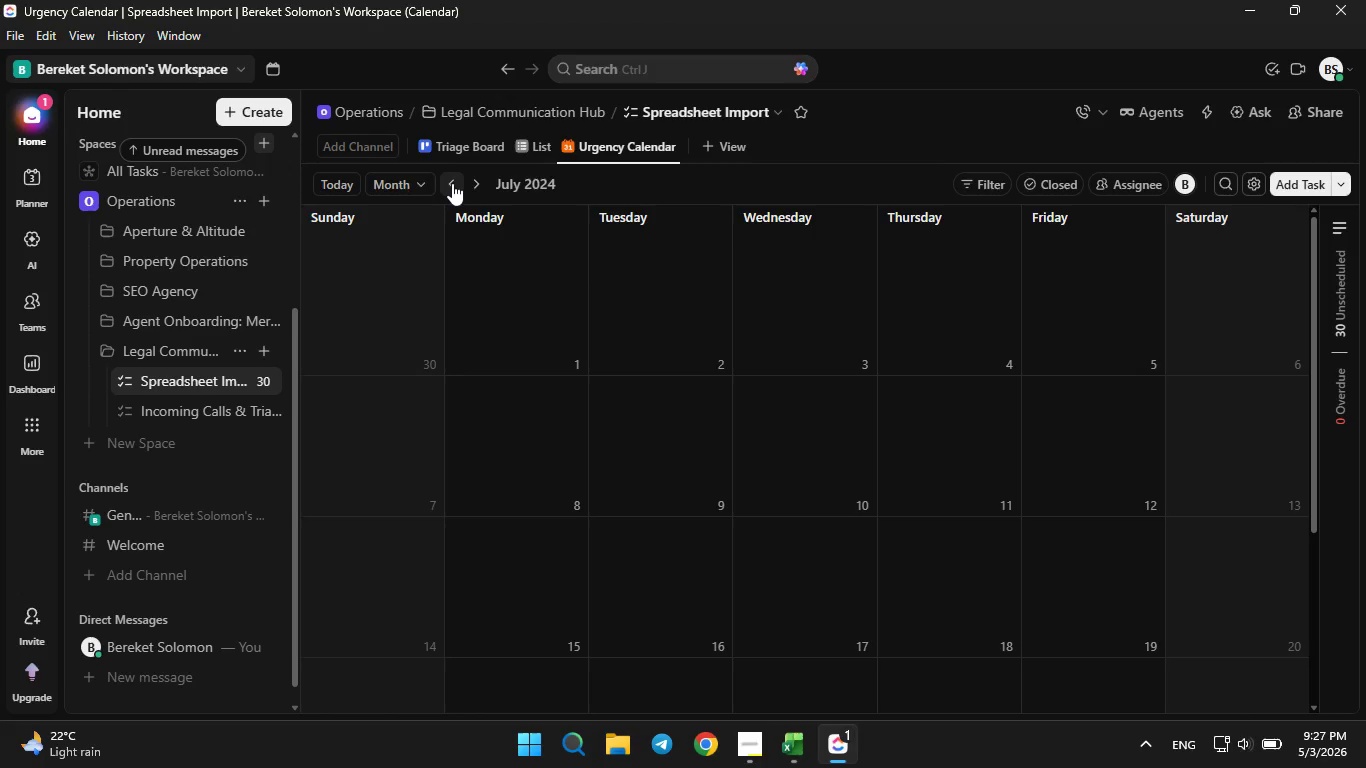 
left_click([452, 183])
 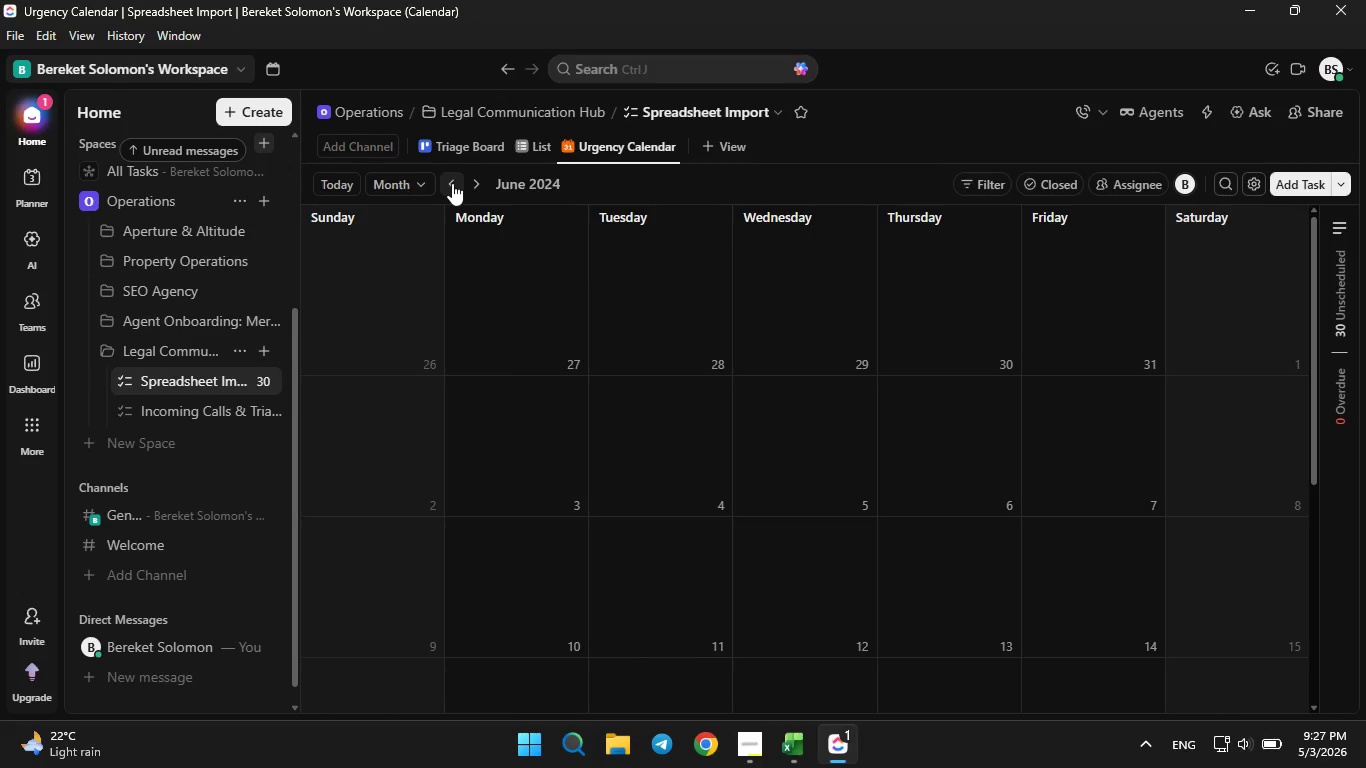 
left_click([452, 183])
 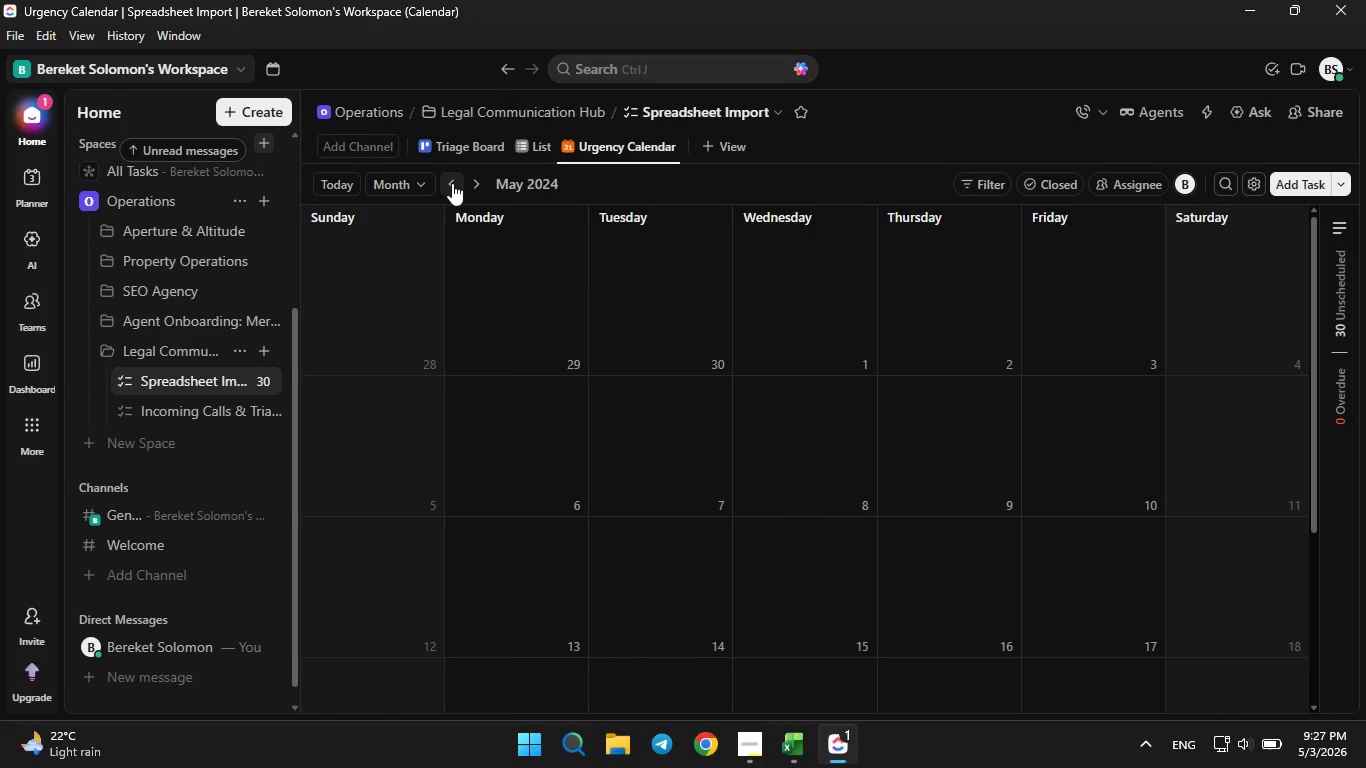 
left_click([452, 183])
 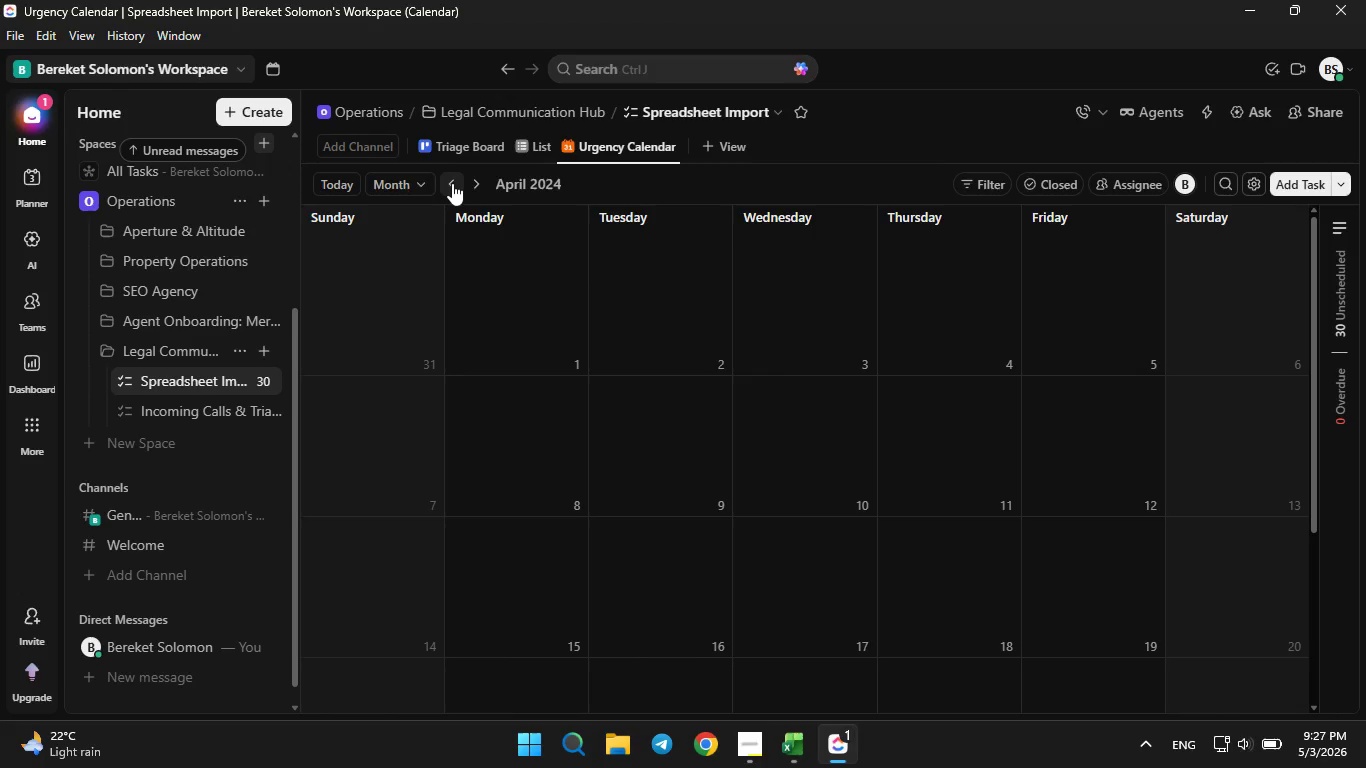 
left_click([452, 183])
 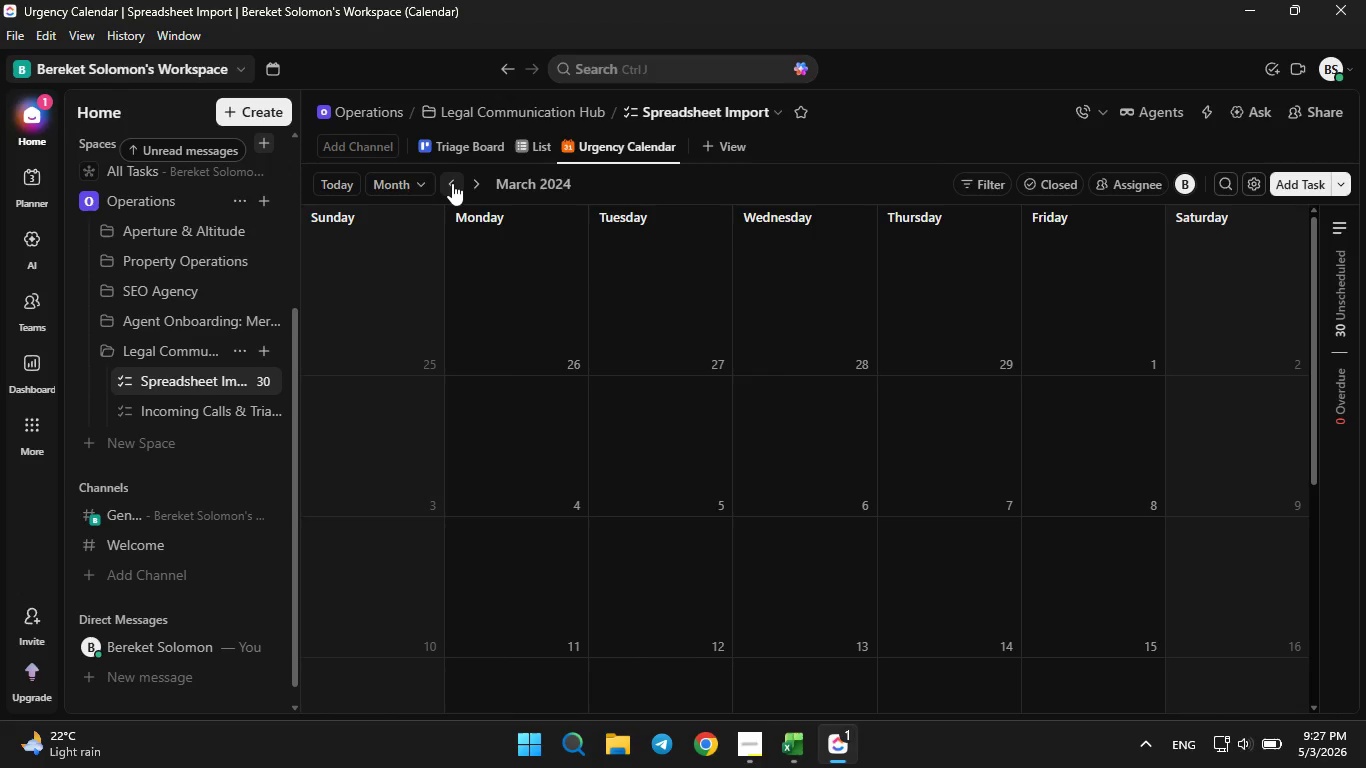 
left_click([452, 183])
 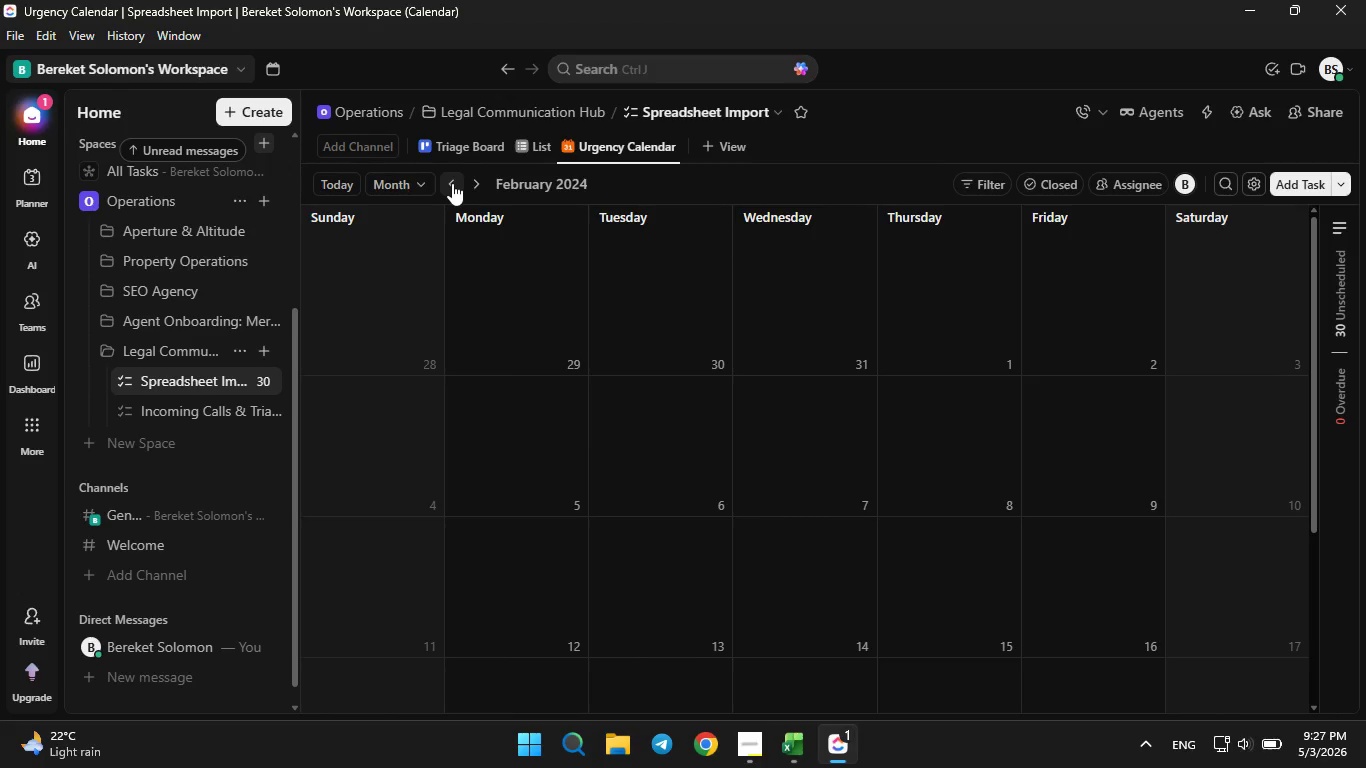 
left_click([452, 183])
 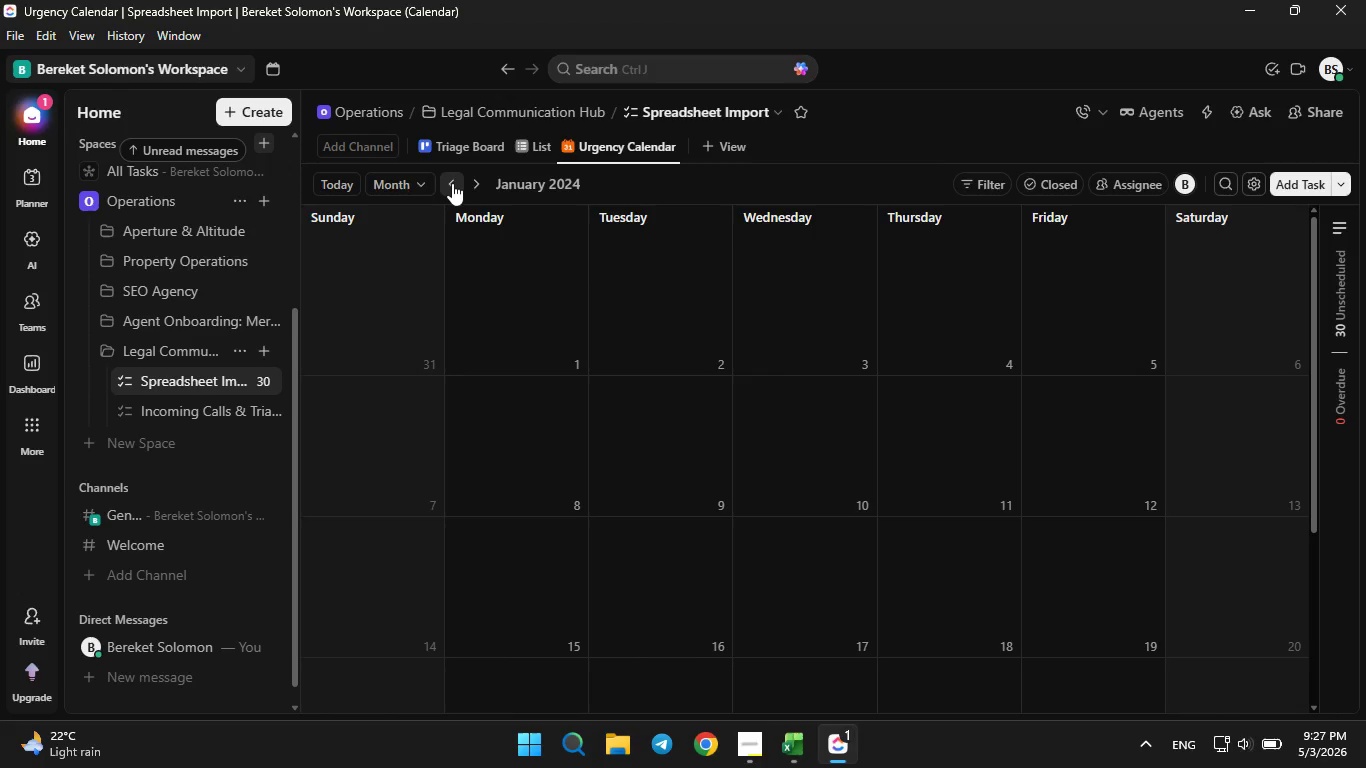 
left_click([452, 183])
 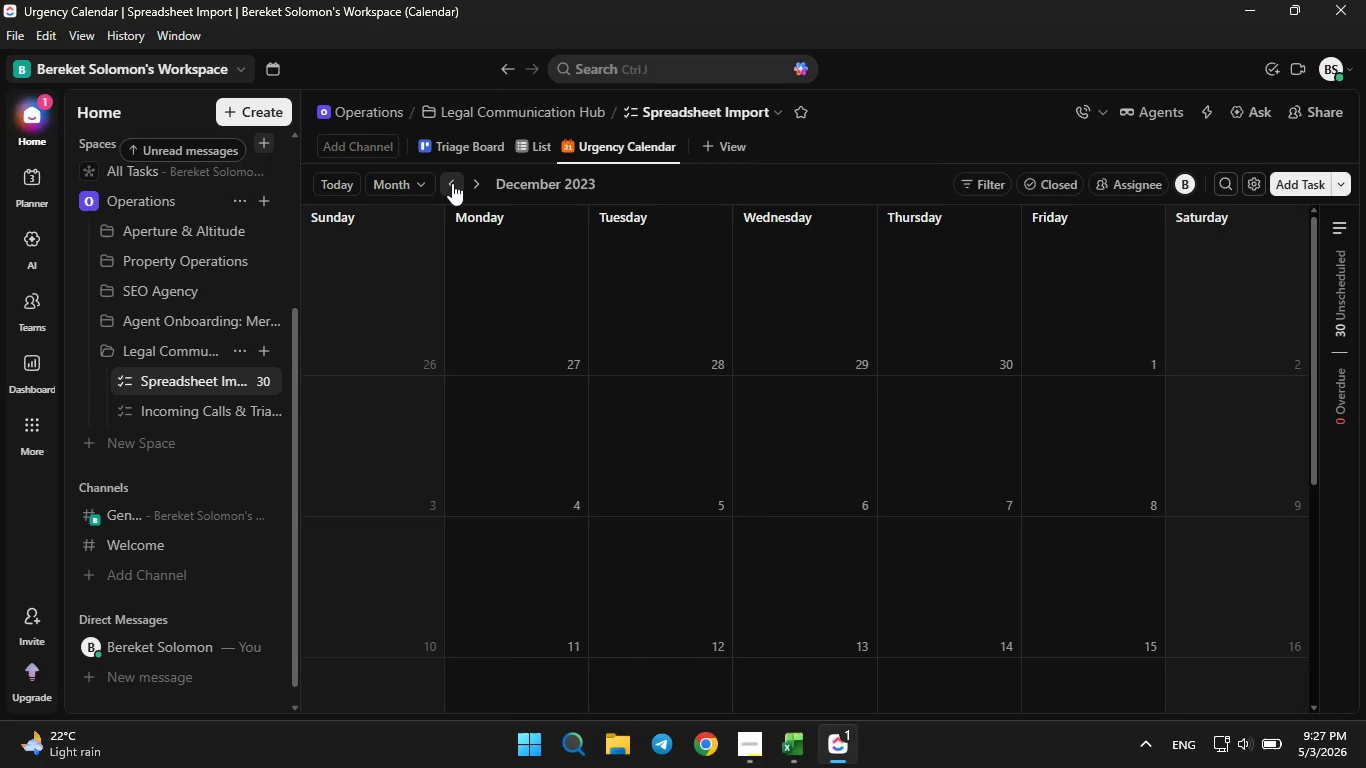 
left_click([452, 183])
 